 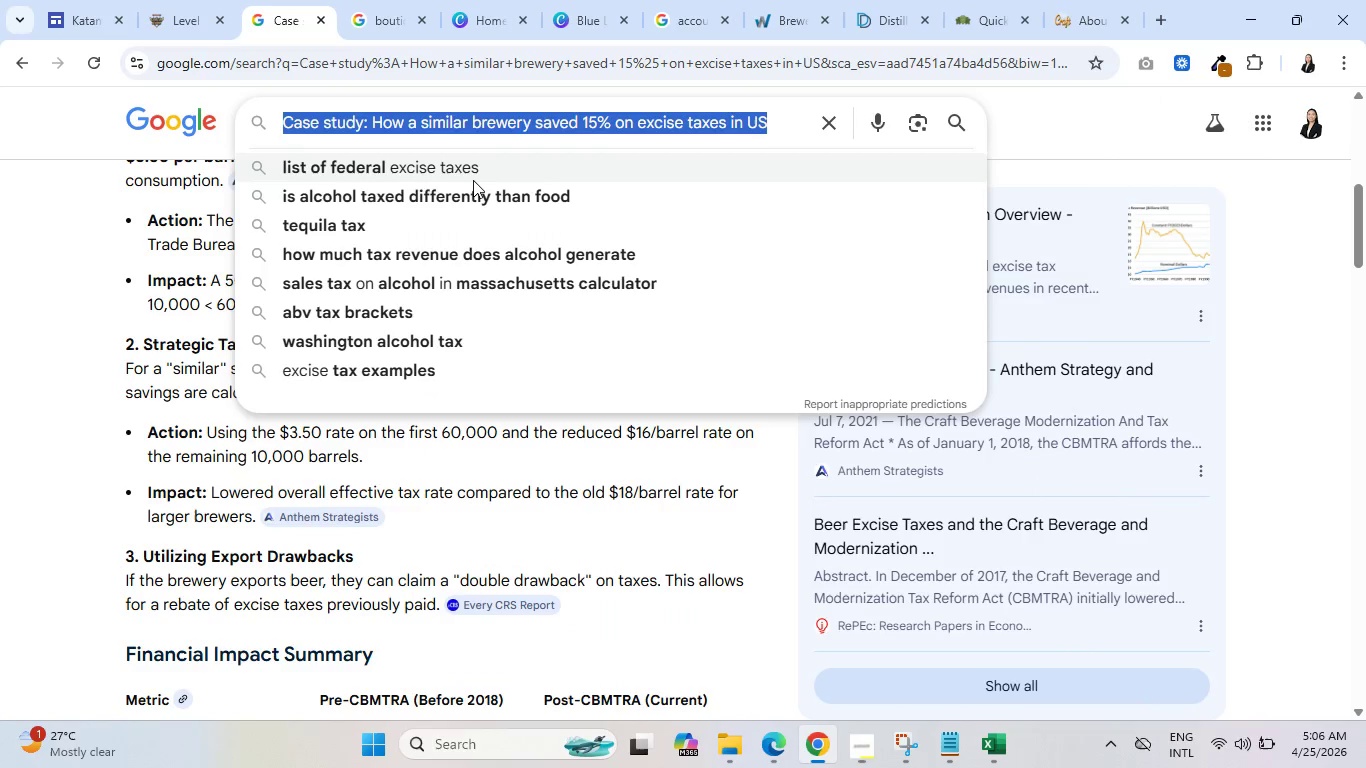 
key(Control+V)
 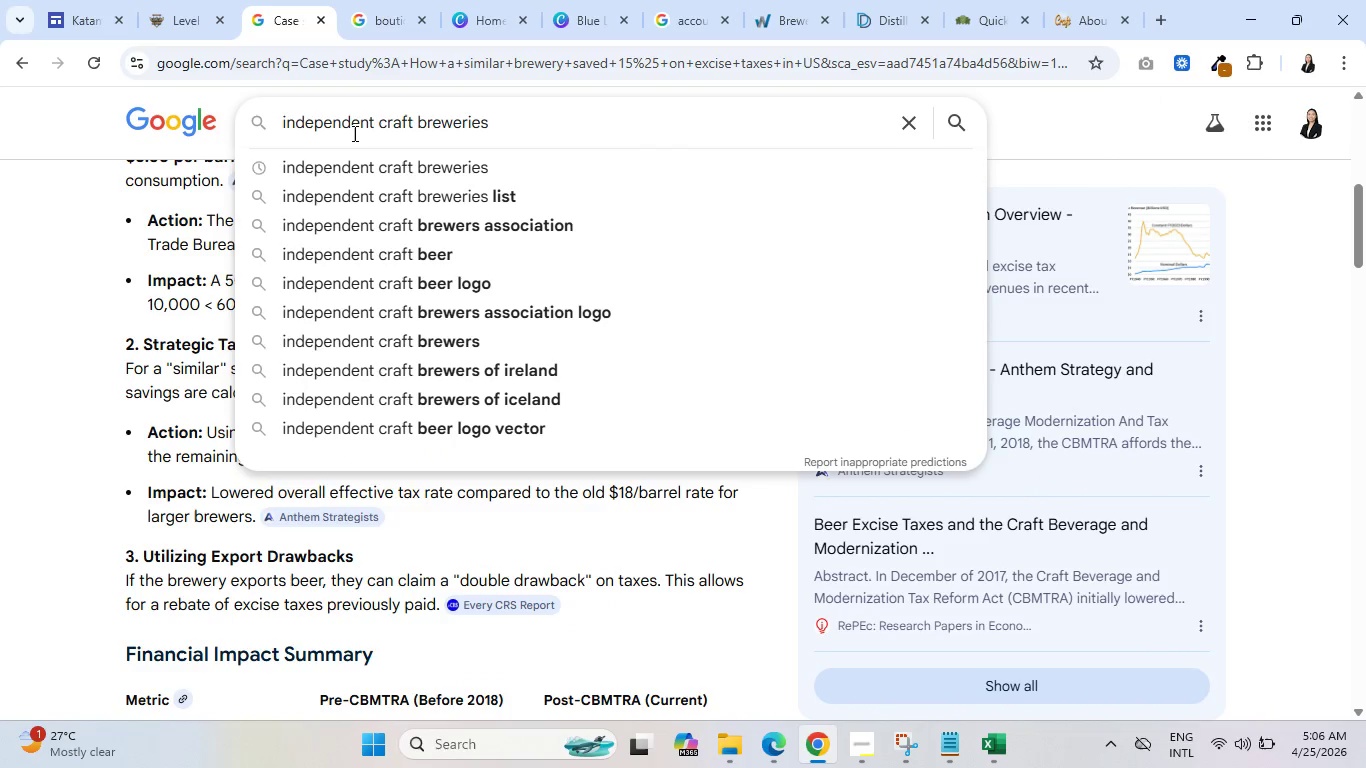 
type( list in s)
key(Backspace)
type(US)
 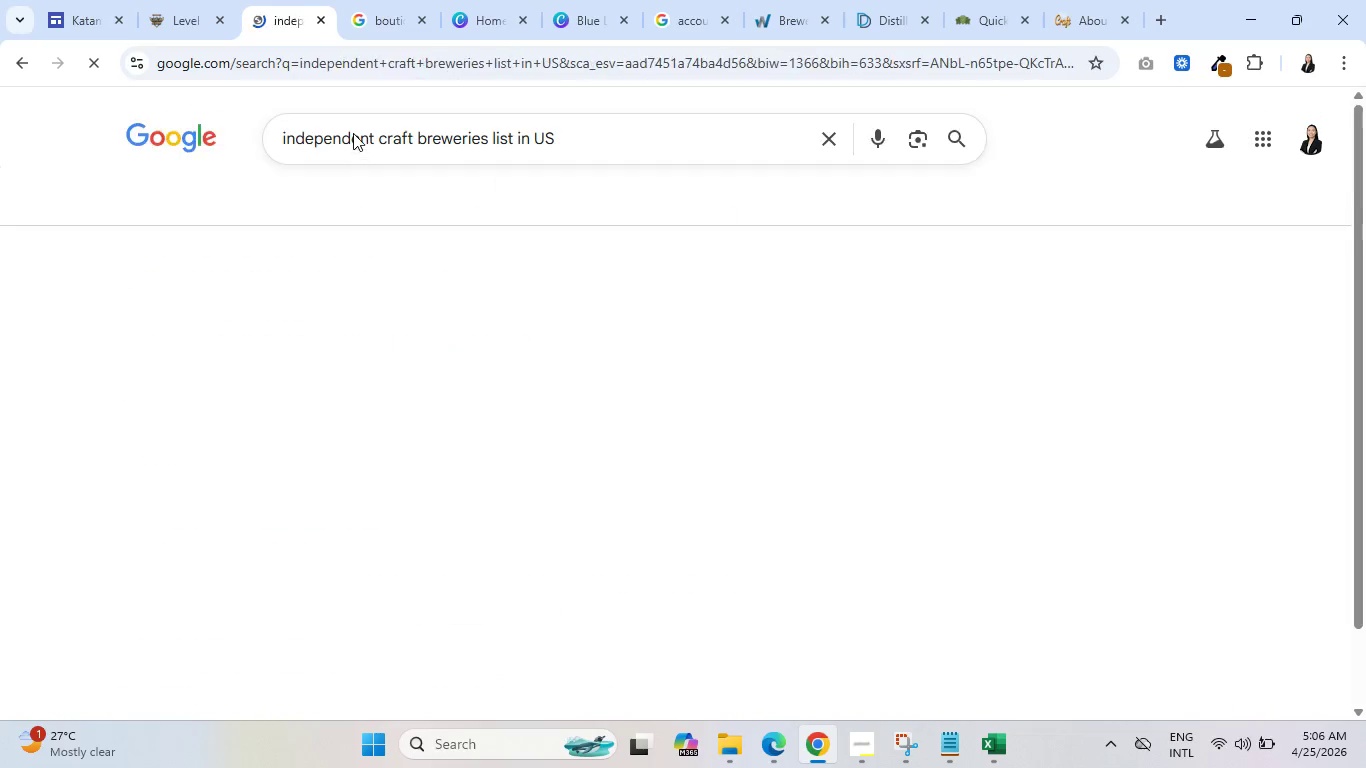 
 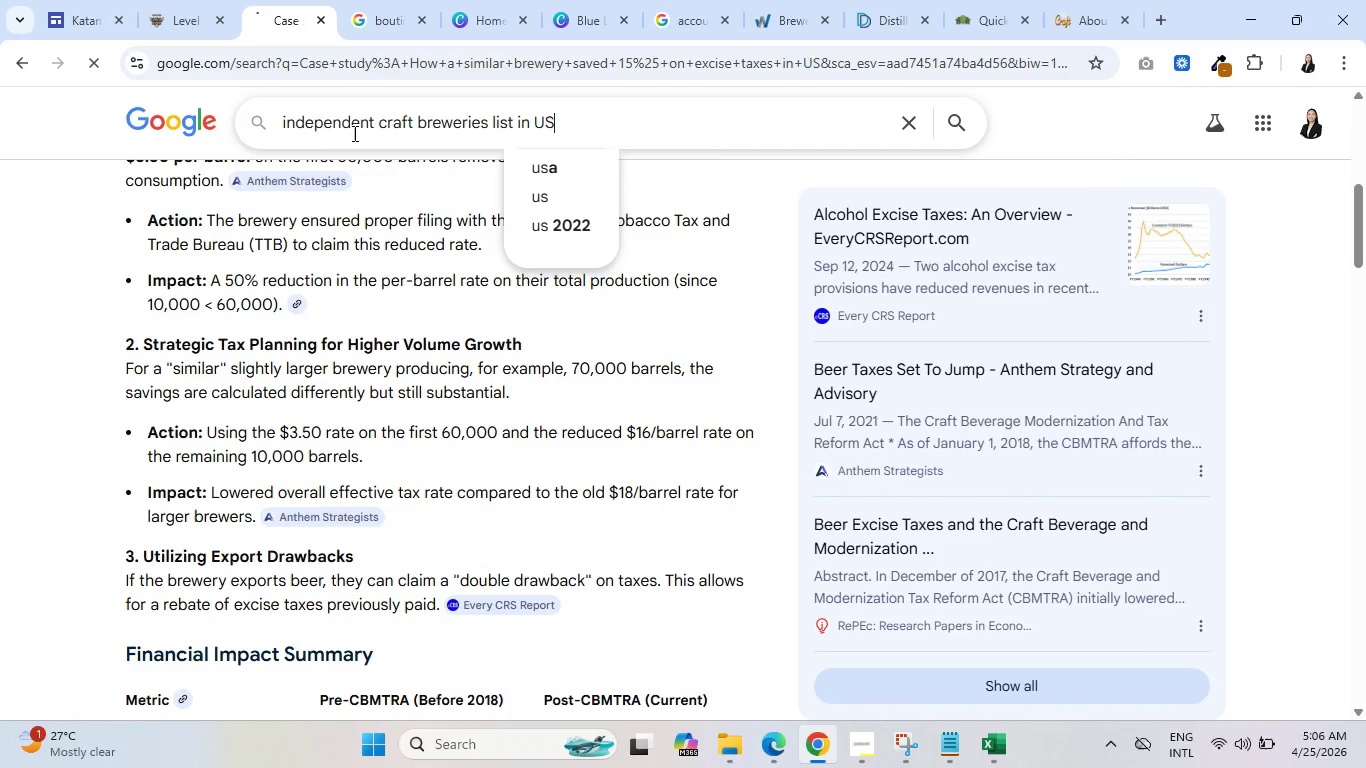 
key(Enter)
 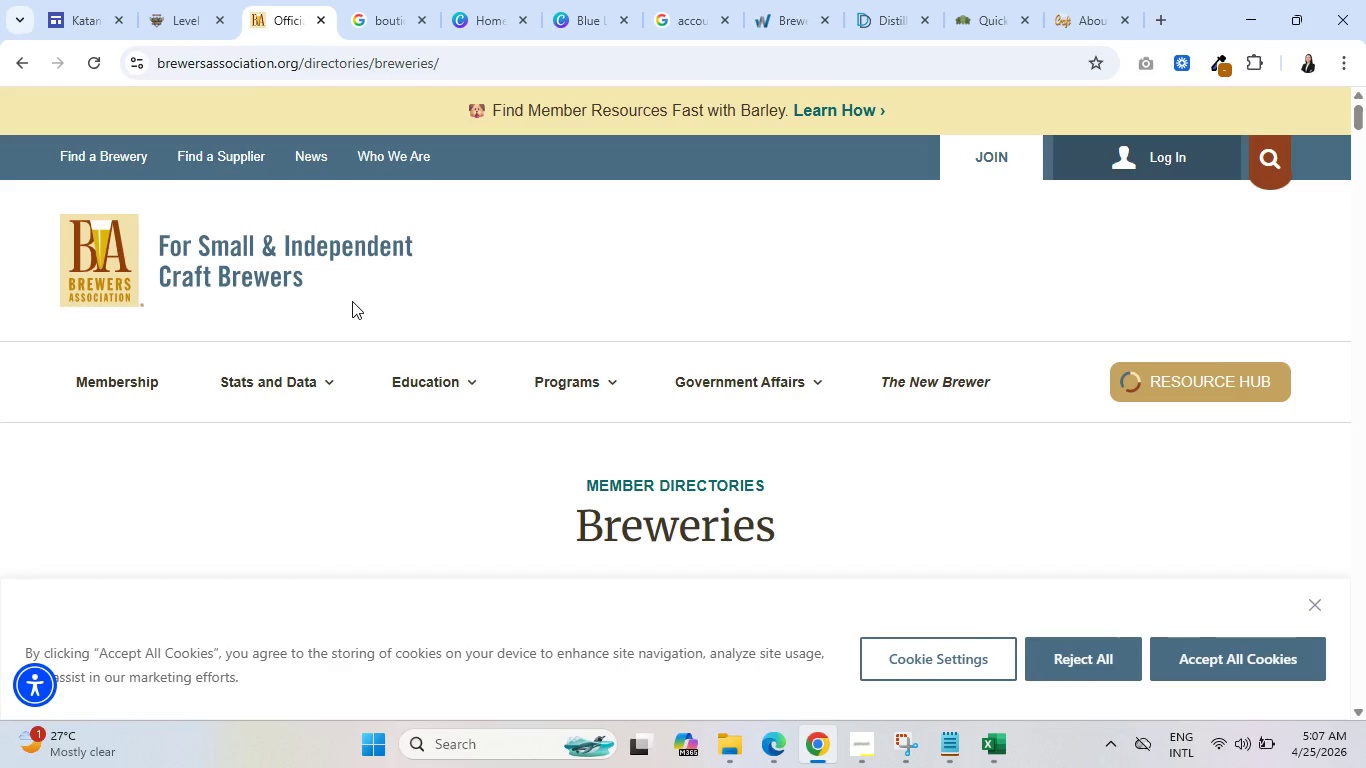 
wait(52.69)
 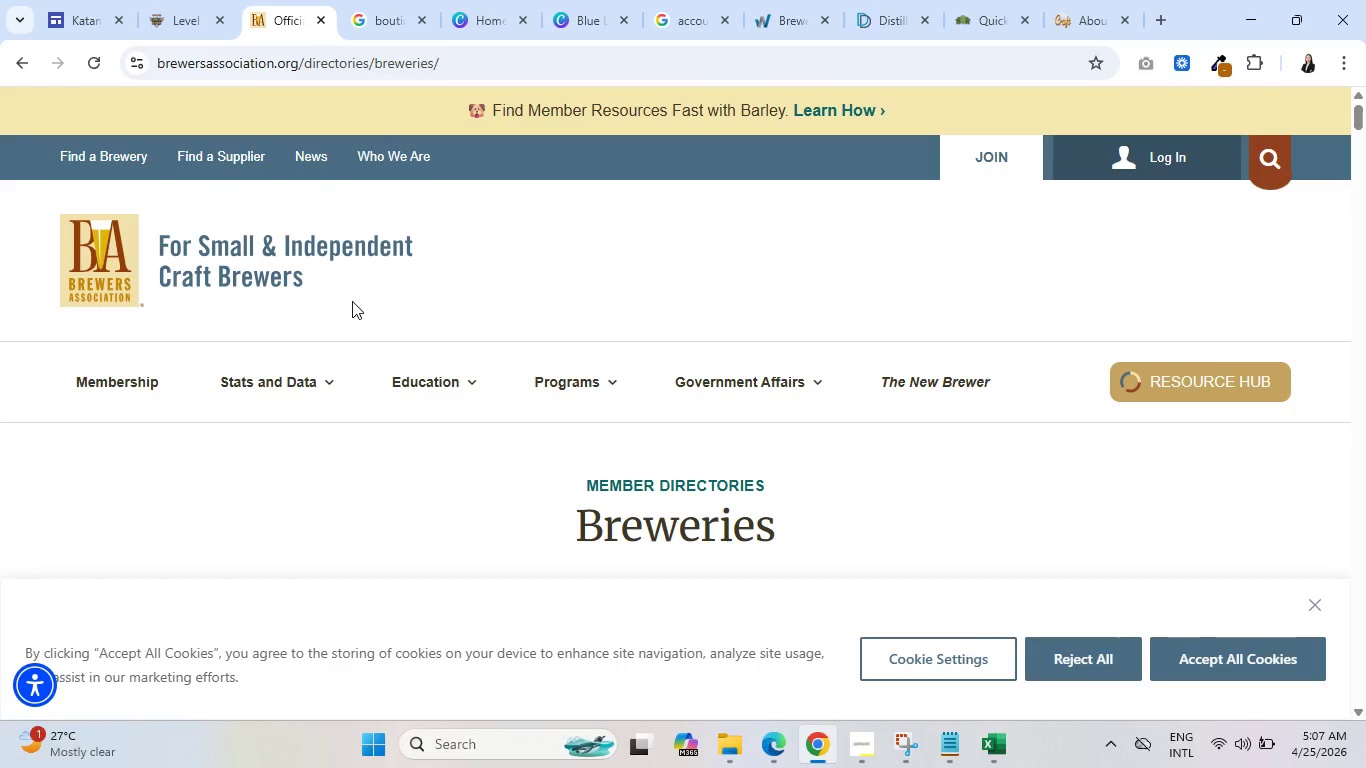 
scroll: coordinate [347, 351], scroll_direction: down, amount: 13.0
 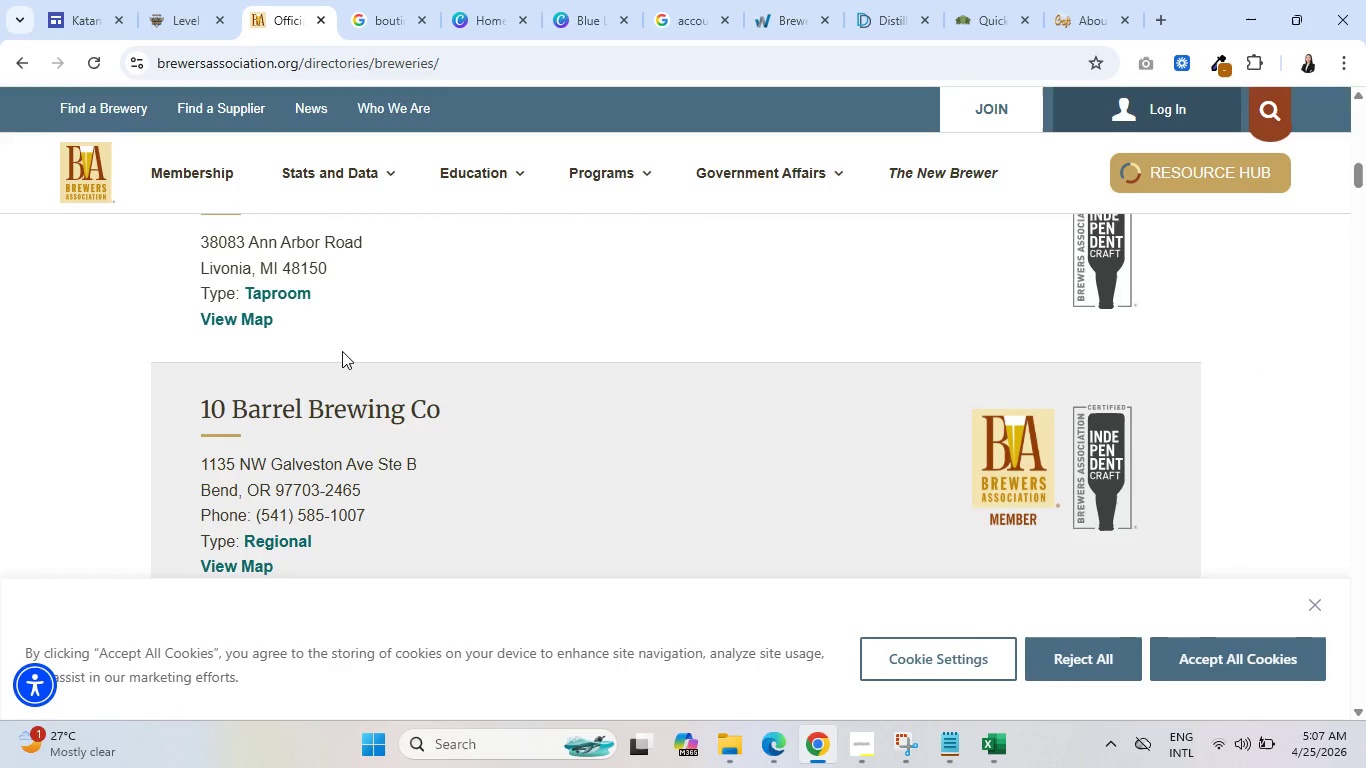 
wait(6.63)
 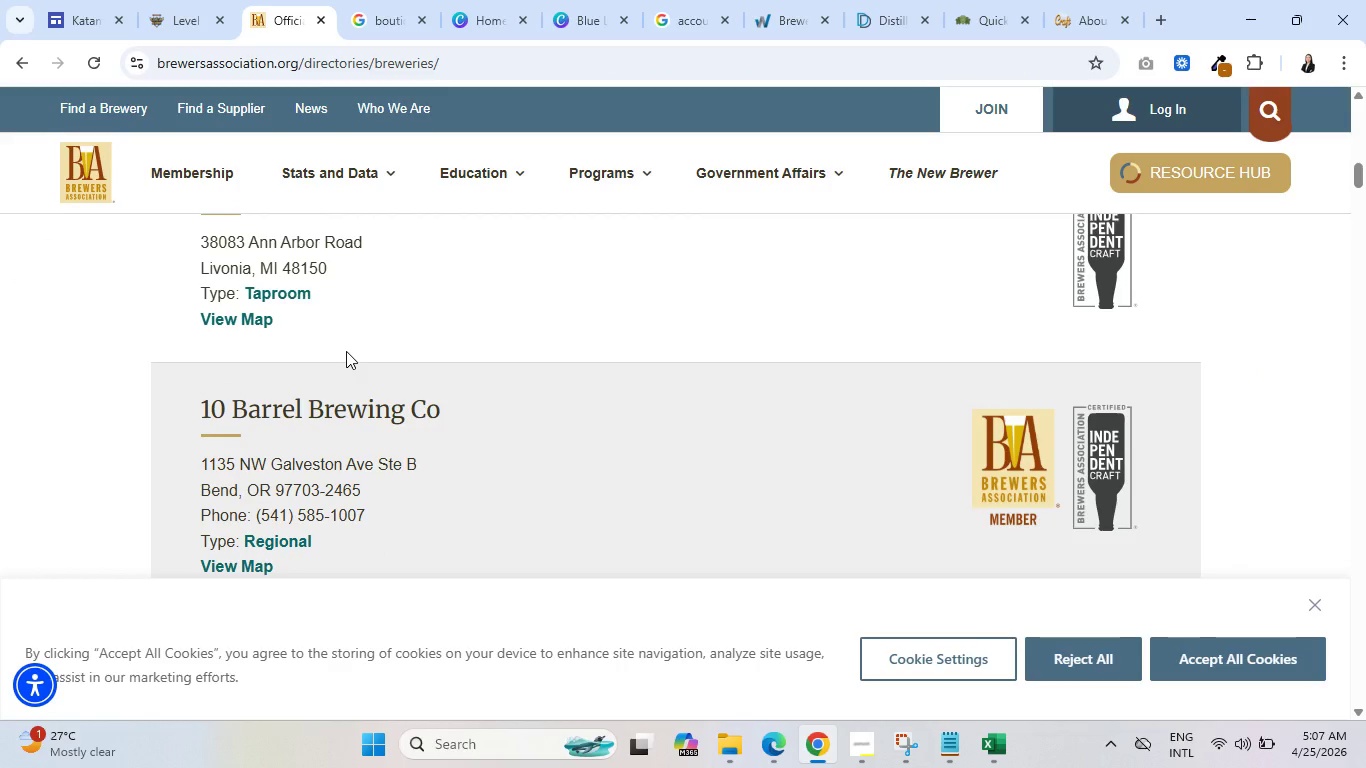 
scroll: coordinate [342, 351], scroll_direction: down, amount: 1.0
 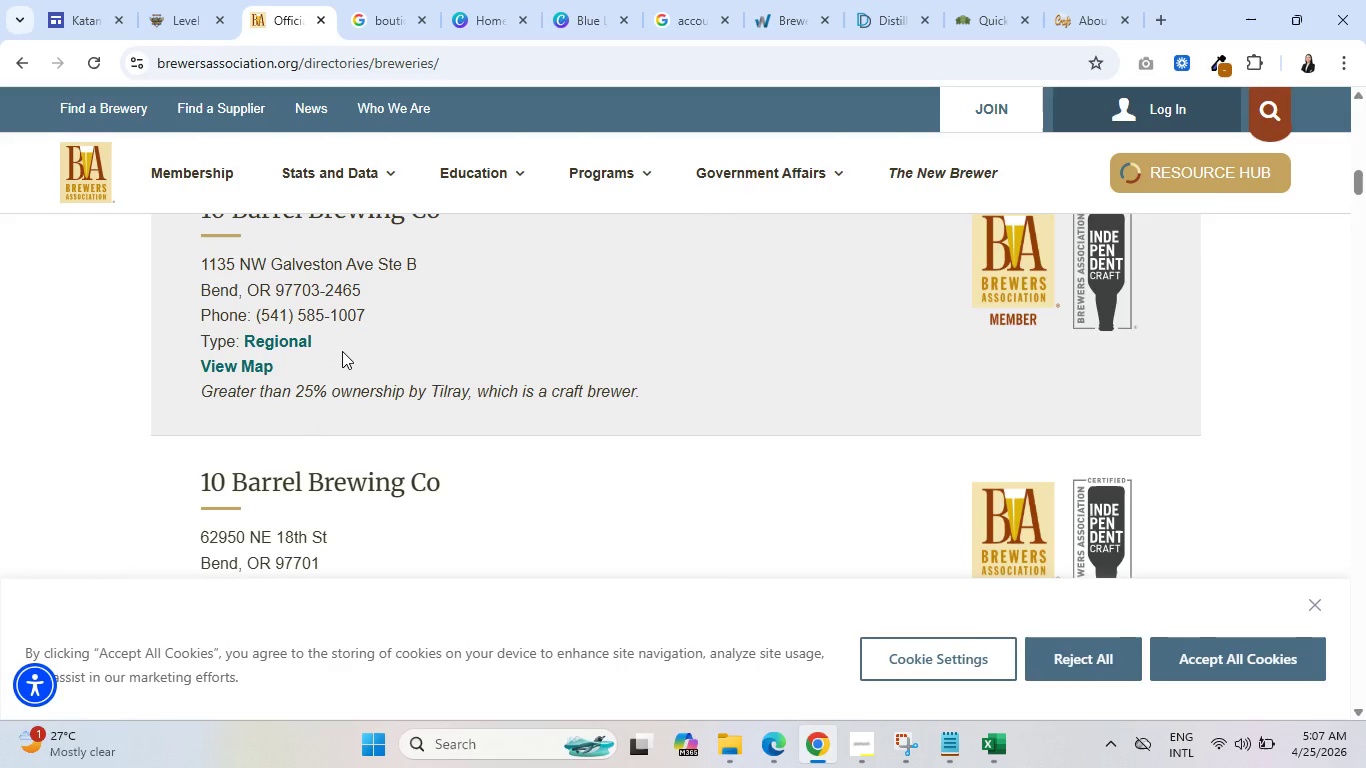 
wait(10.73)
 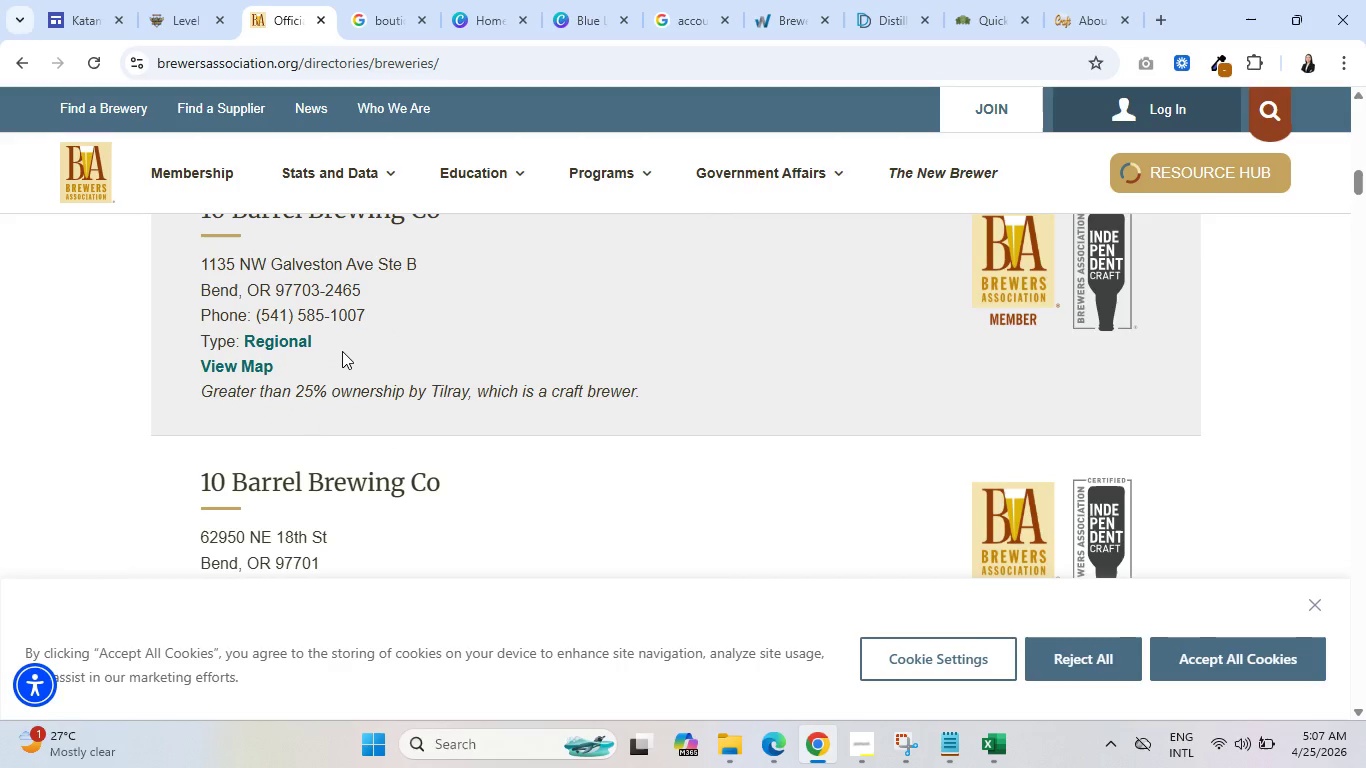 
scroll: coordinate [342, 348], scroll_direction: down, amount: 1.0
 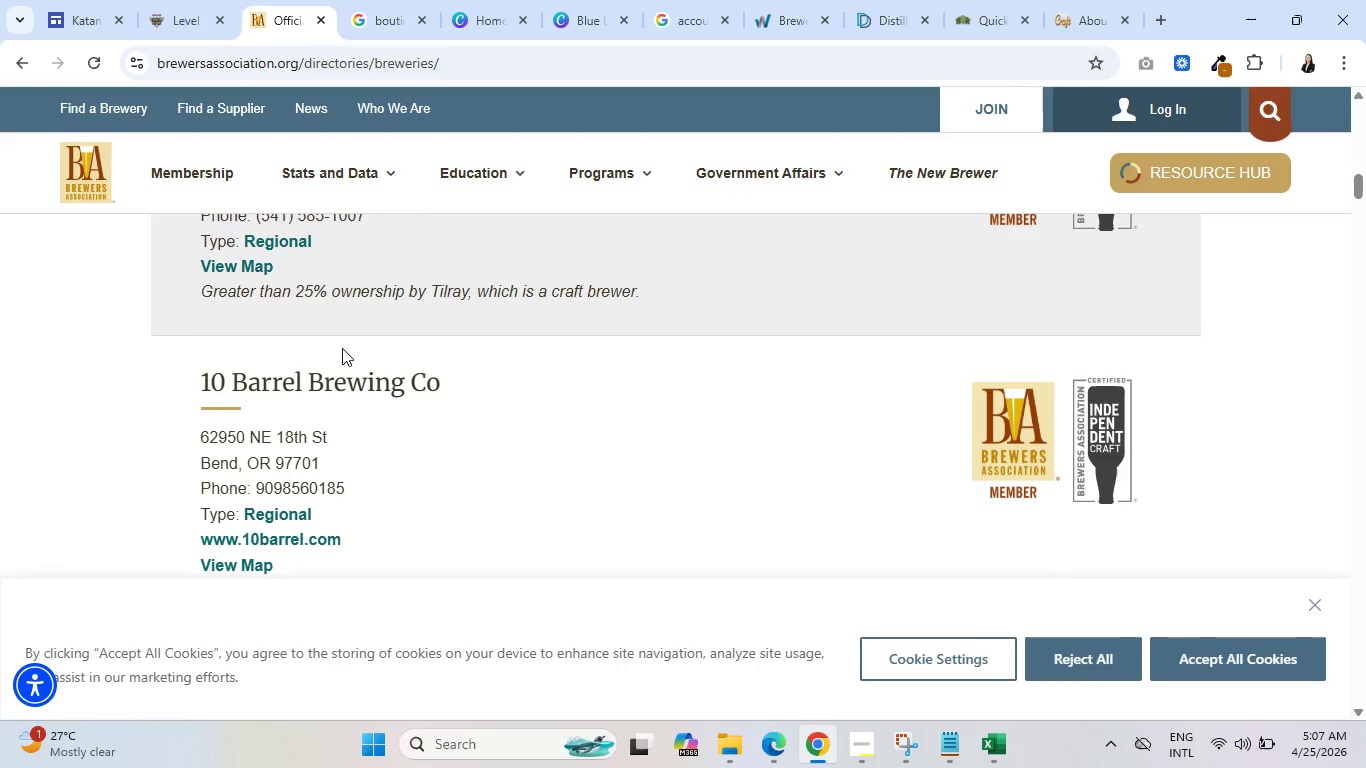 
wait(24.72)
 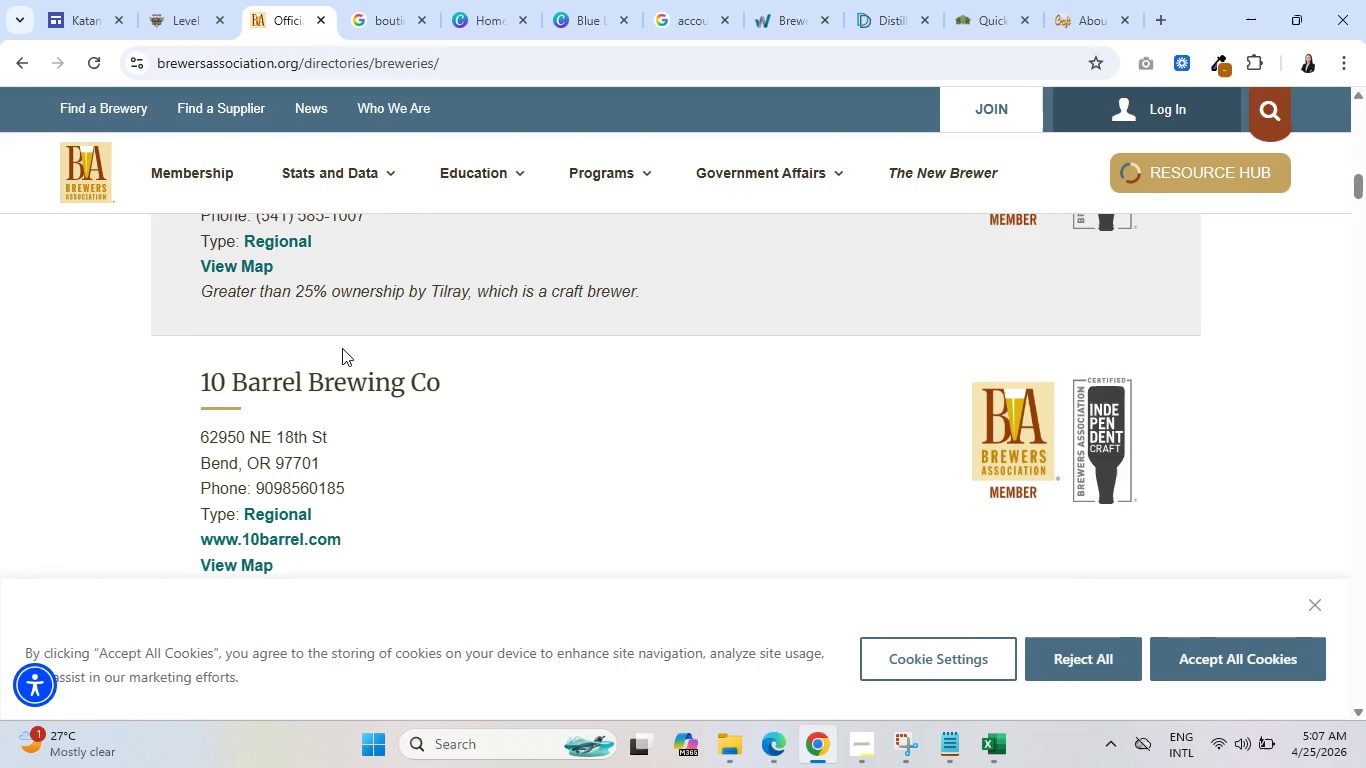 
scroll: coordinate [416, 482], scroll_direction: down, amount: 3.0
 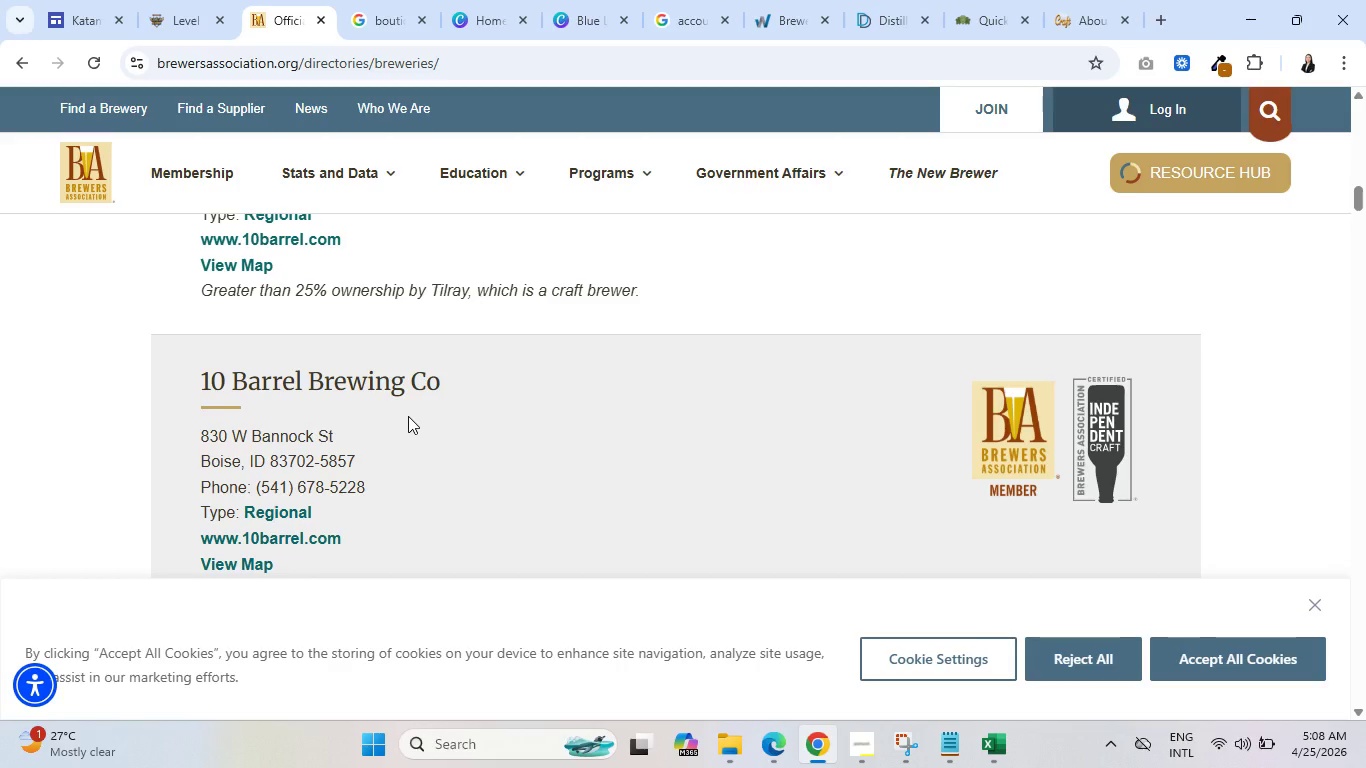 
wait(26.16)
 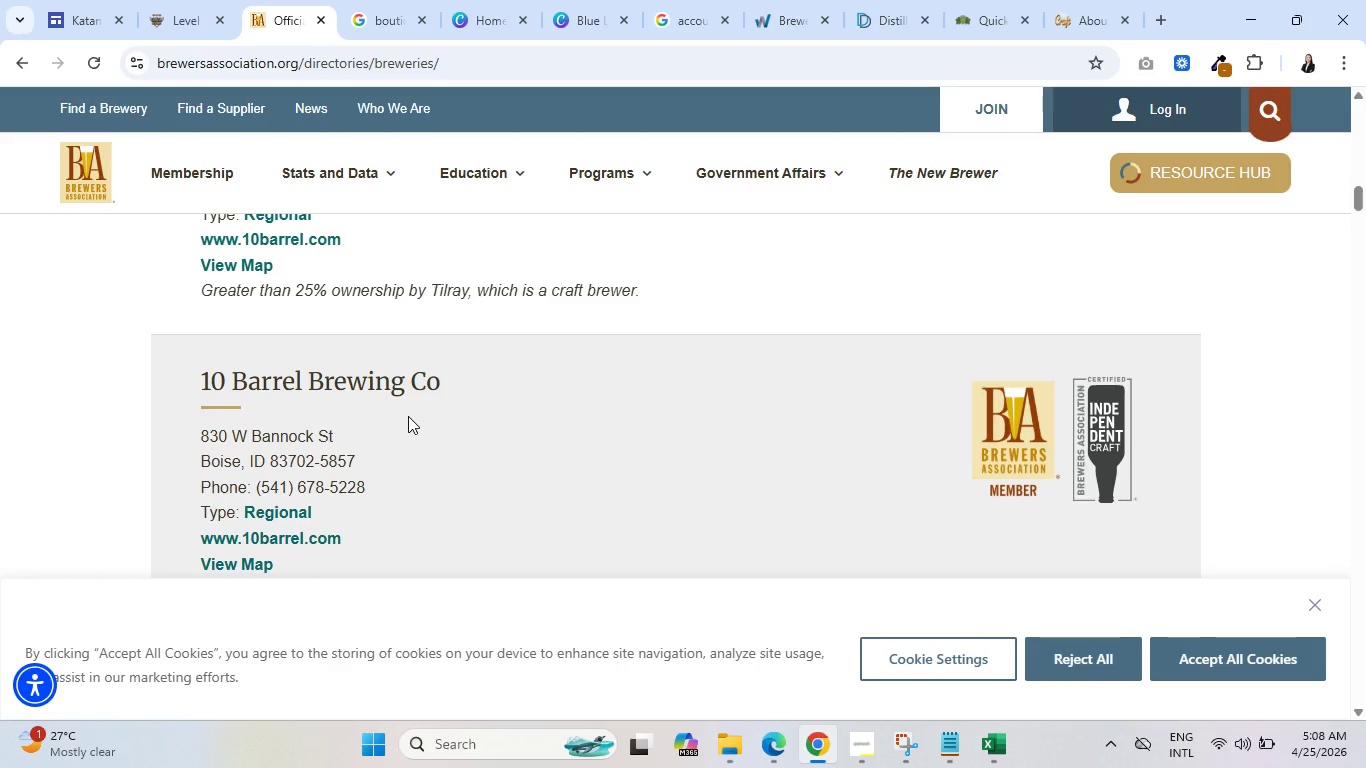 
scroll: coordinate [407, 410], scroll_direction: down, amount: 1.0
 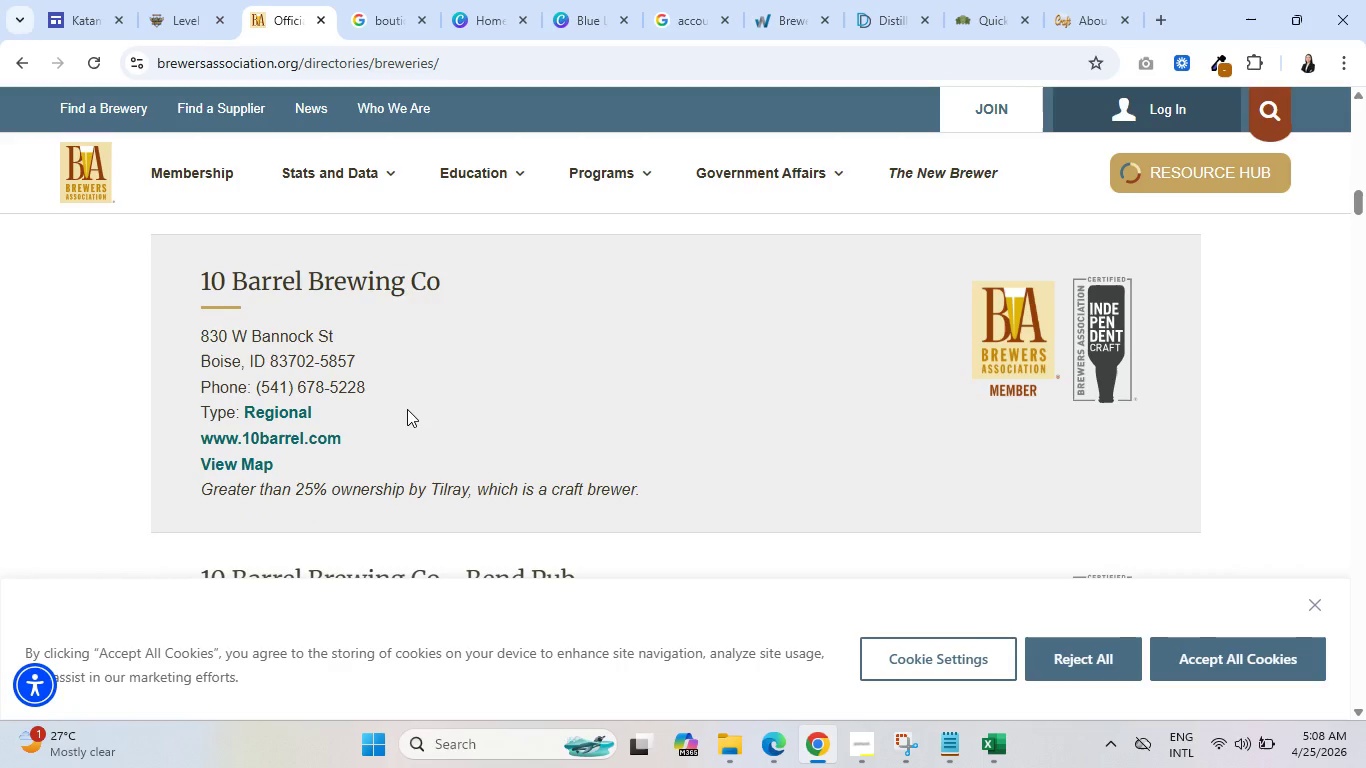 
wait(6.78)
 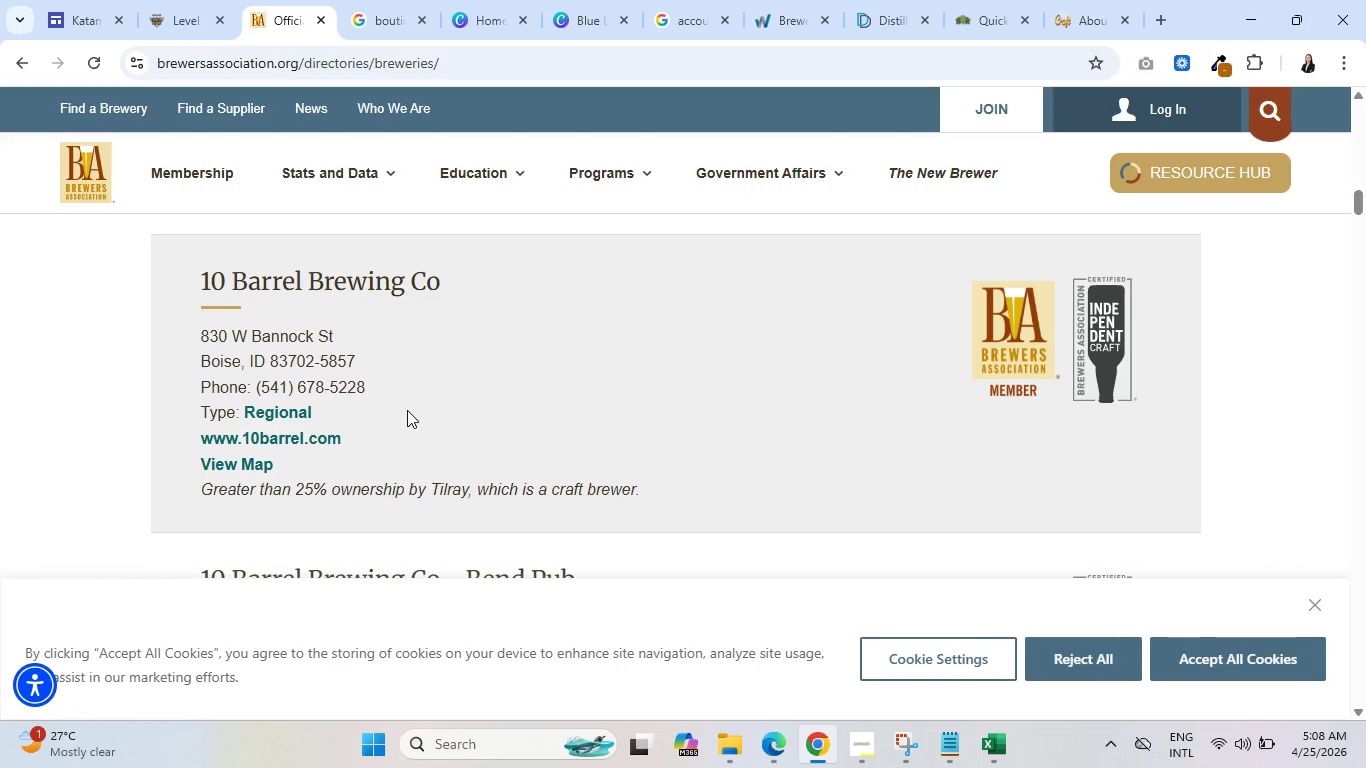 
scroll: coordinate [407, 407], scroll_direction: down, amount: 1.0
 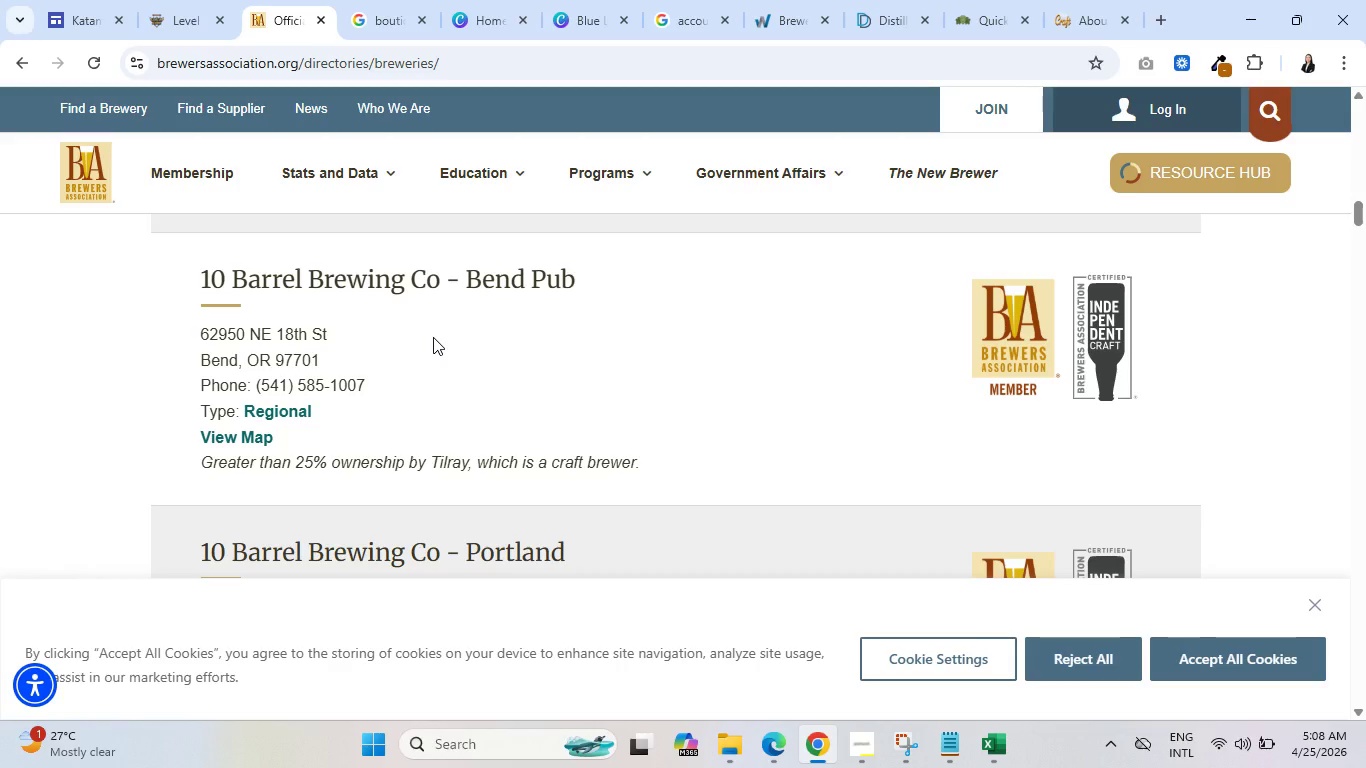 
wait(6.94)
 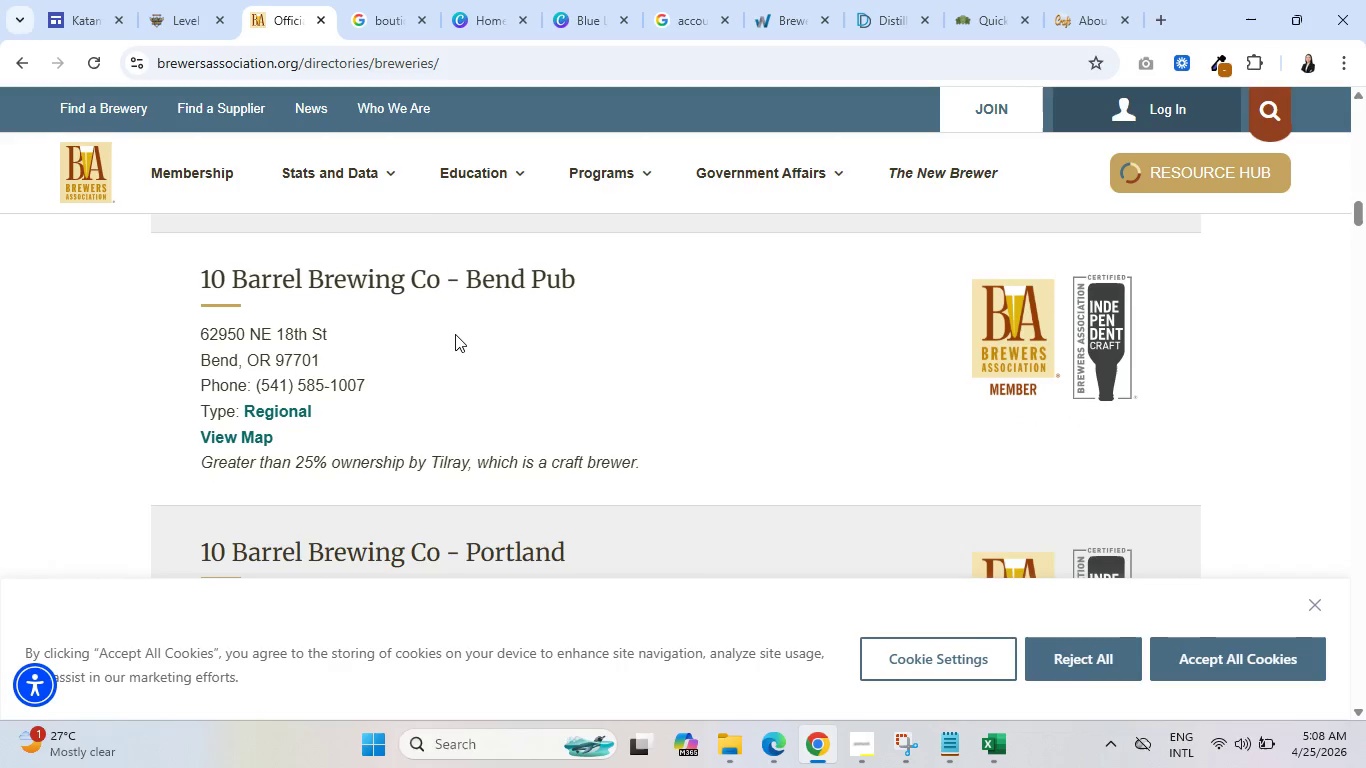 
left_click([161, 0])
 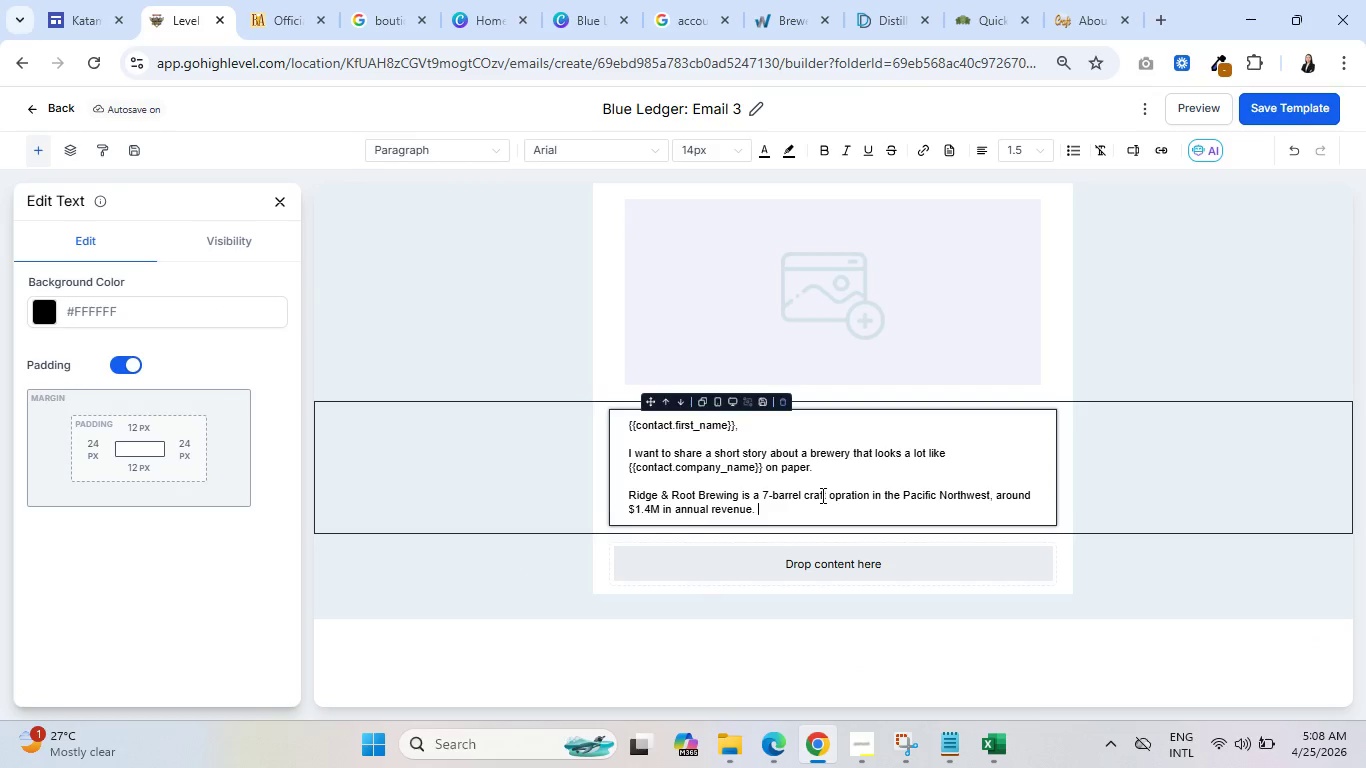 
wait(9.3)
 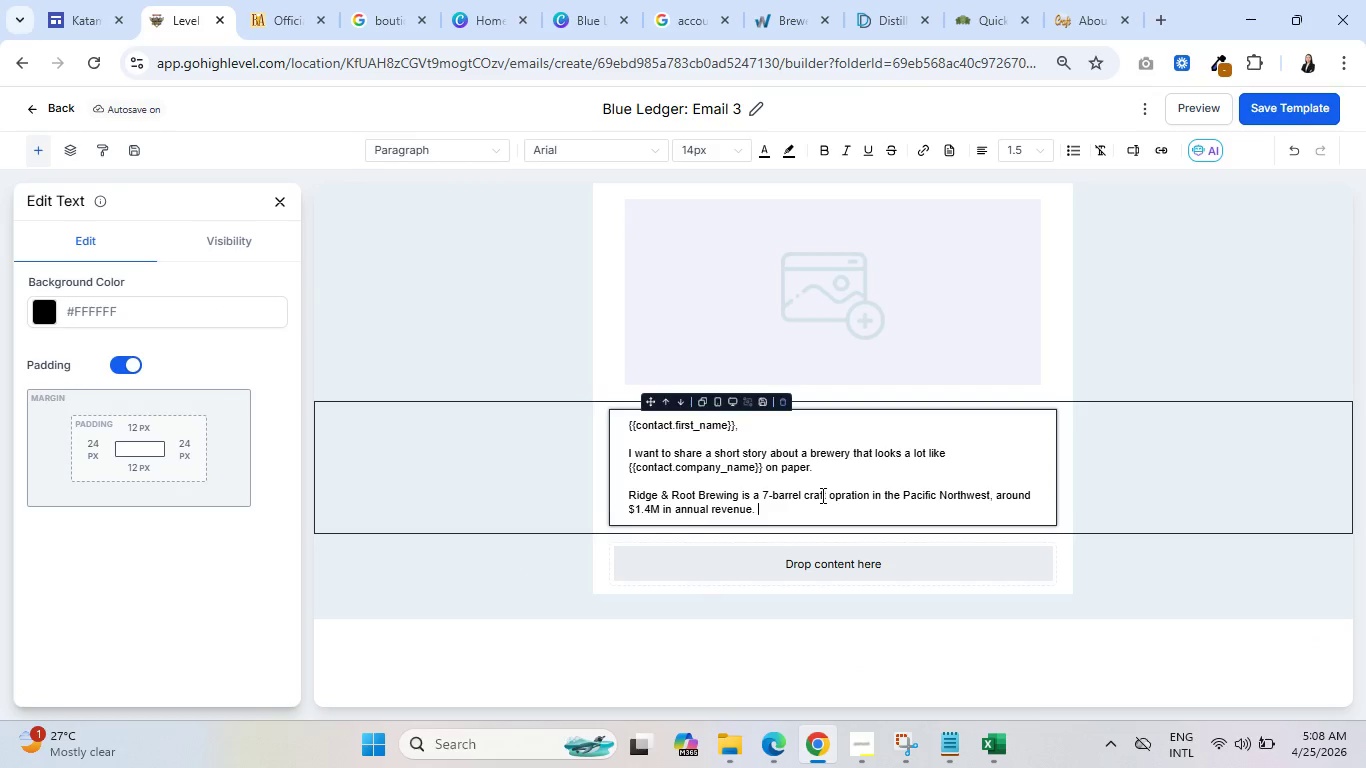 
key(Backspace)
 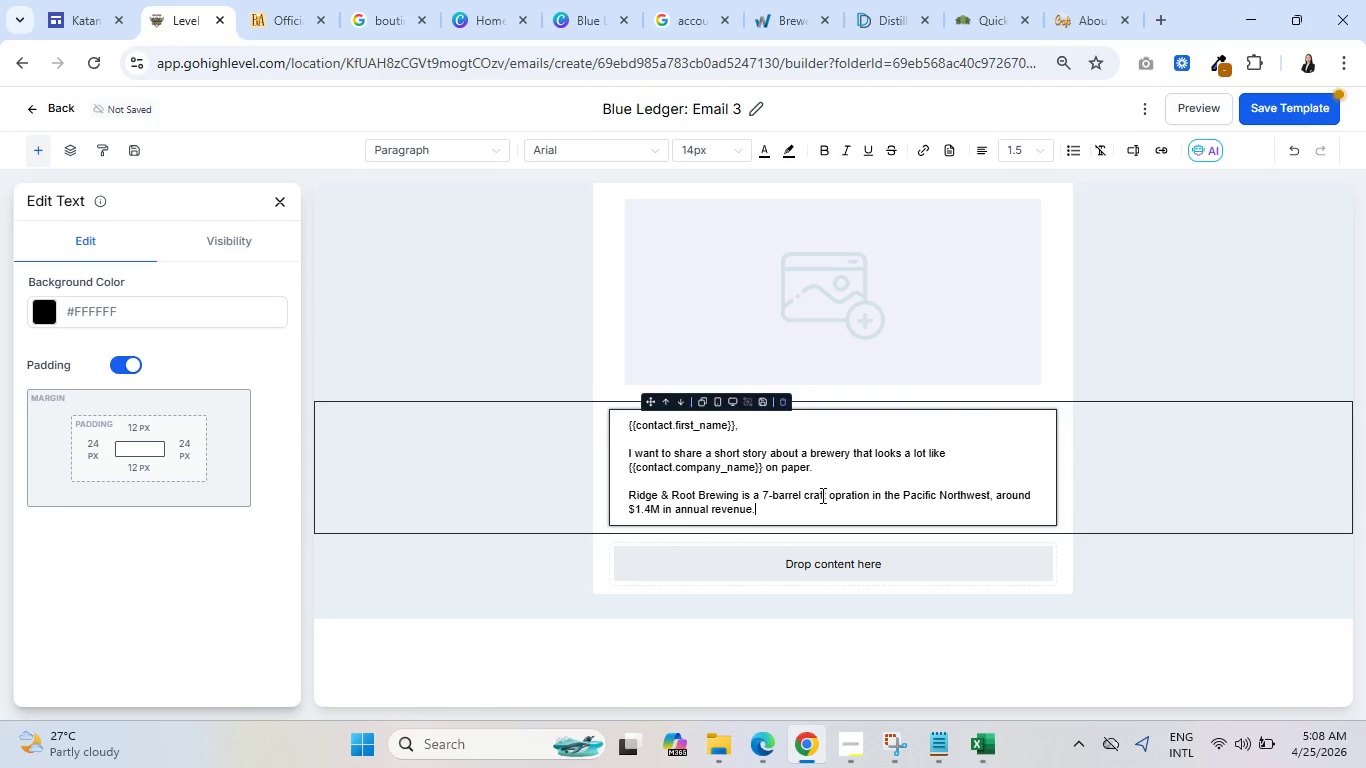 
key(Backspace)
 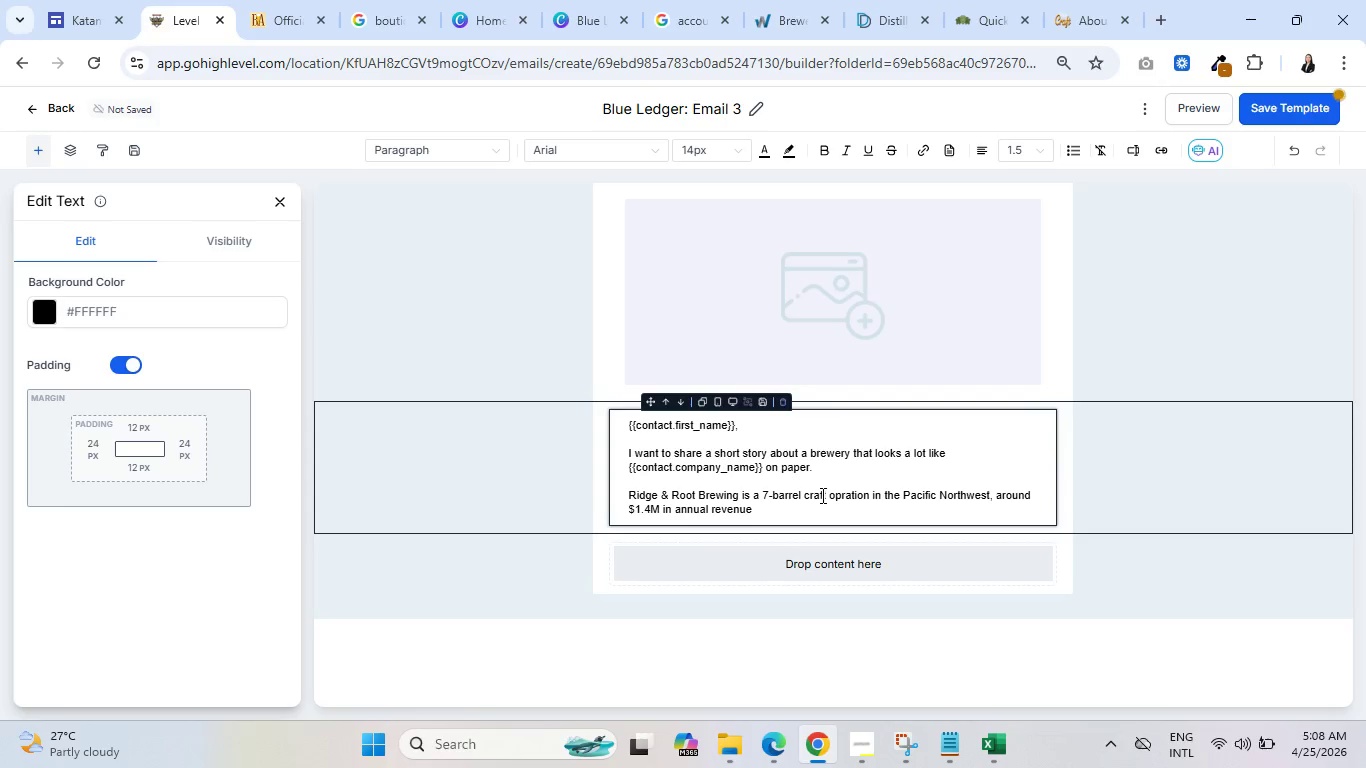 
type( came to us)
 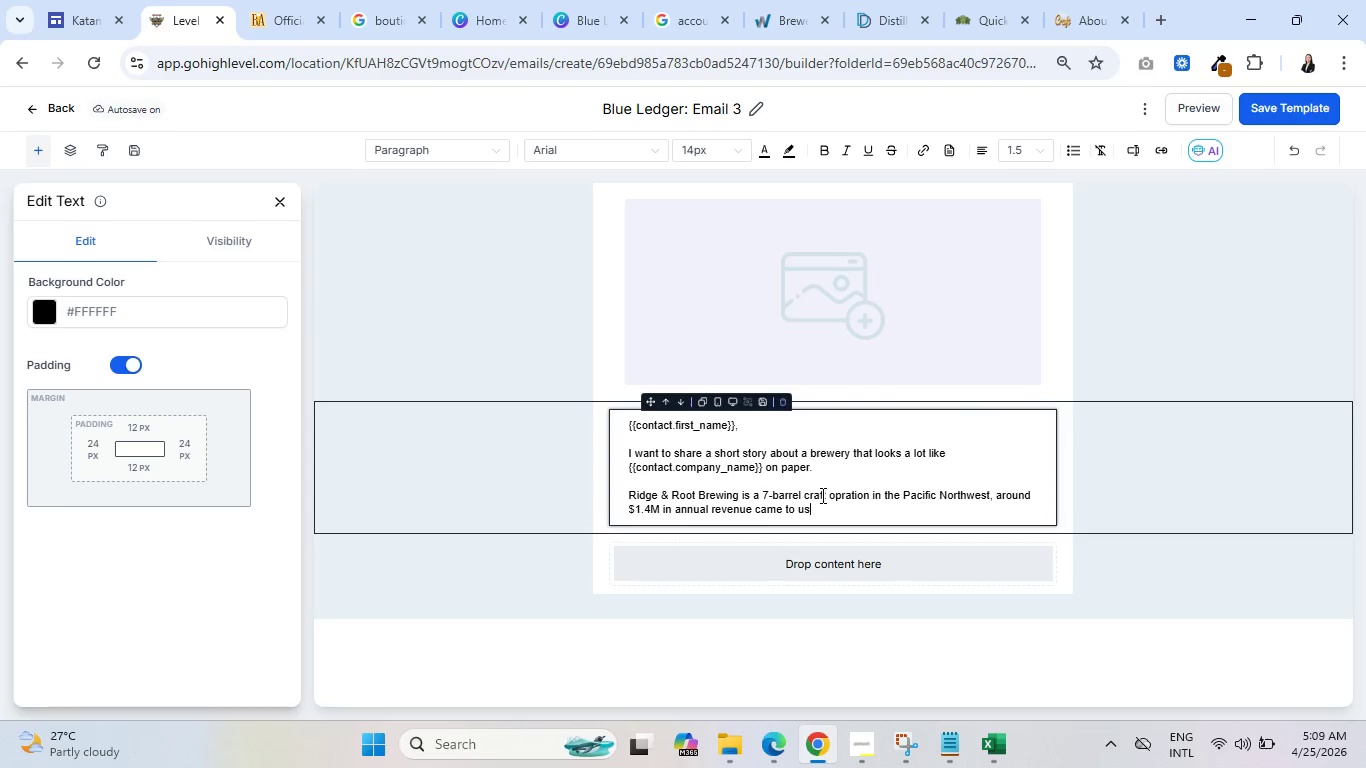 
wait(16.56)
 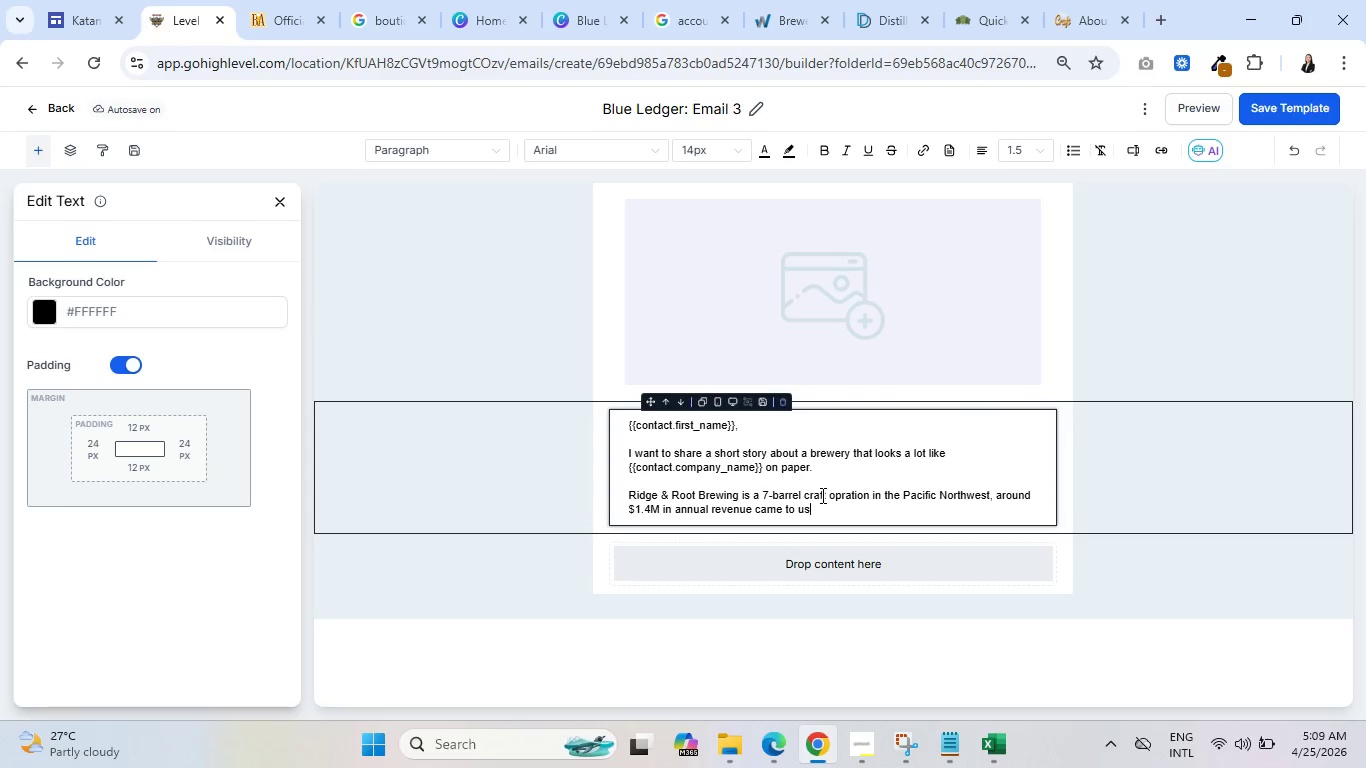 
type( two years ago. Their bookkeeo)
key(Backspace)
type(per was solid. Their accountant )
 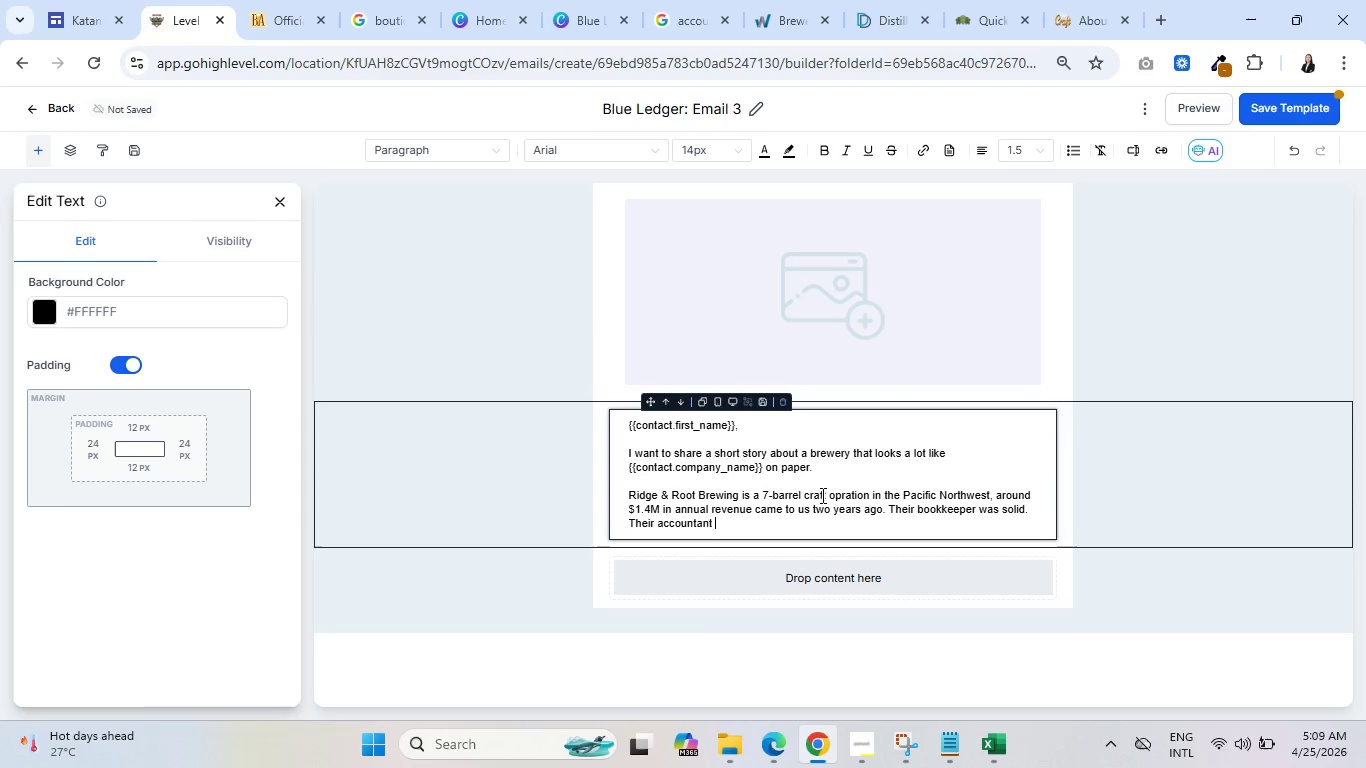 
wait(50.22)
 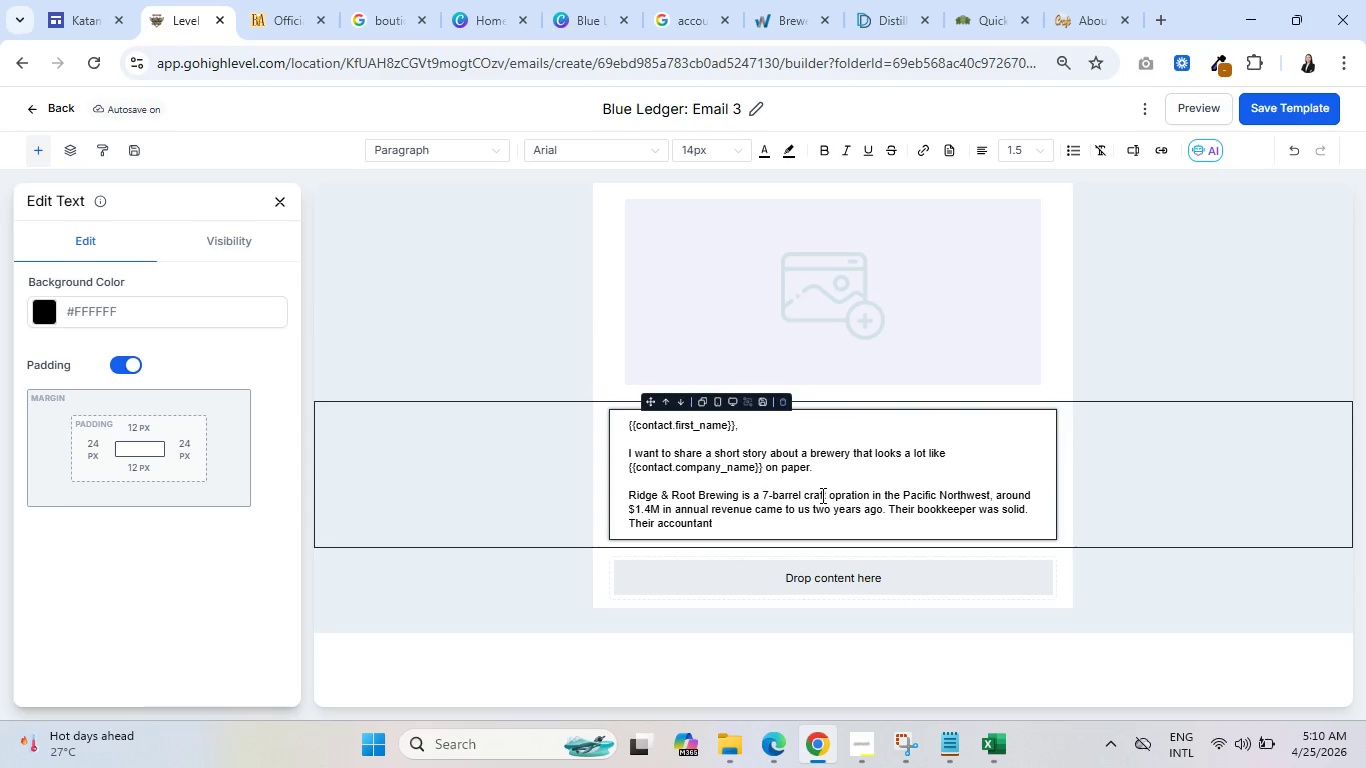 
type(had )
 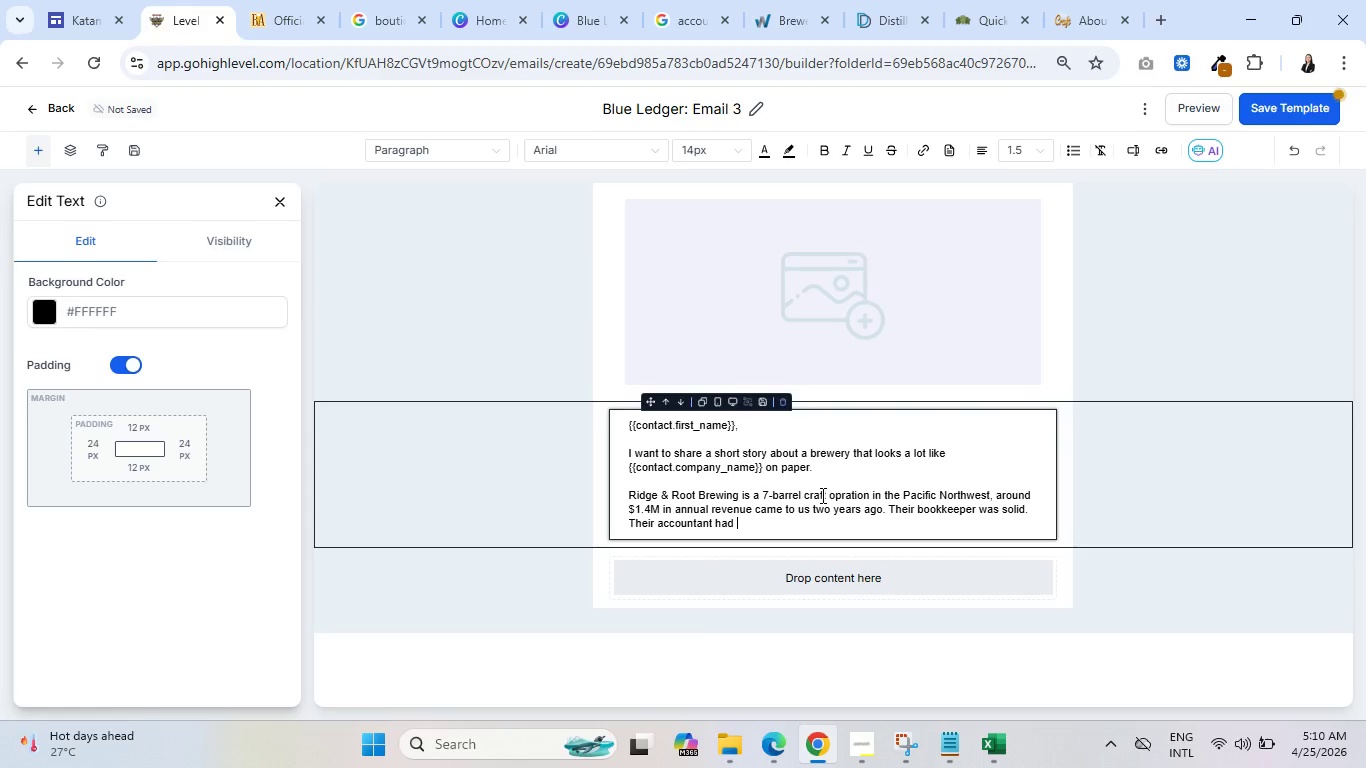 
type(done their taxes)
 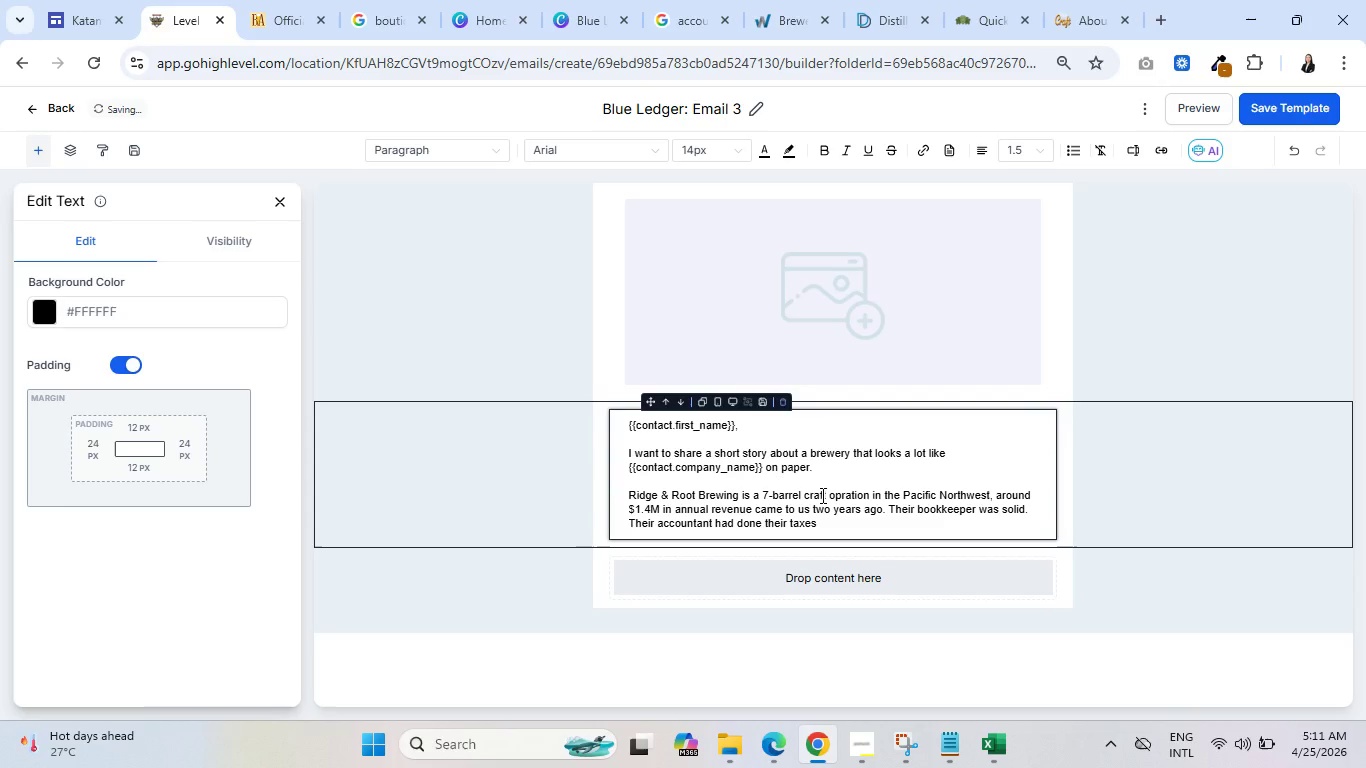 
wait(15.25)
 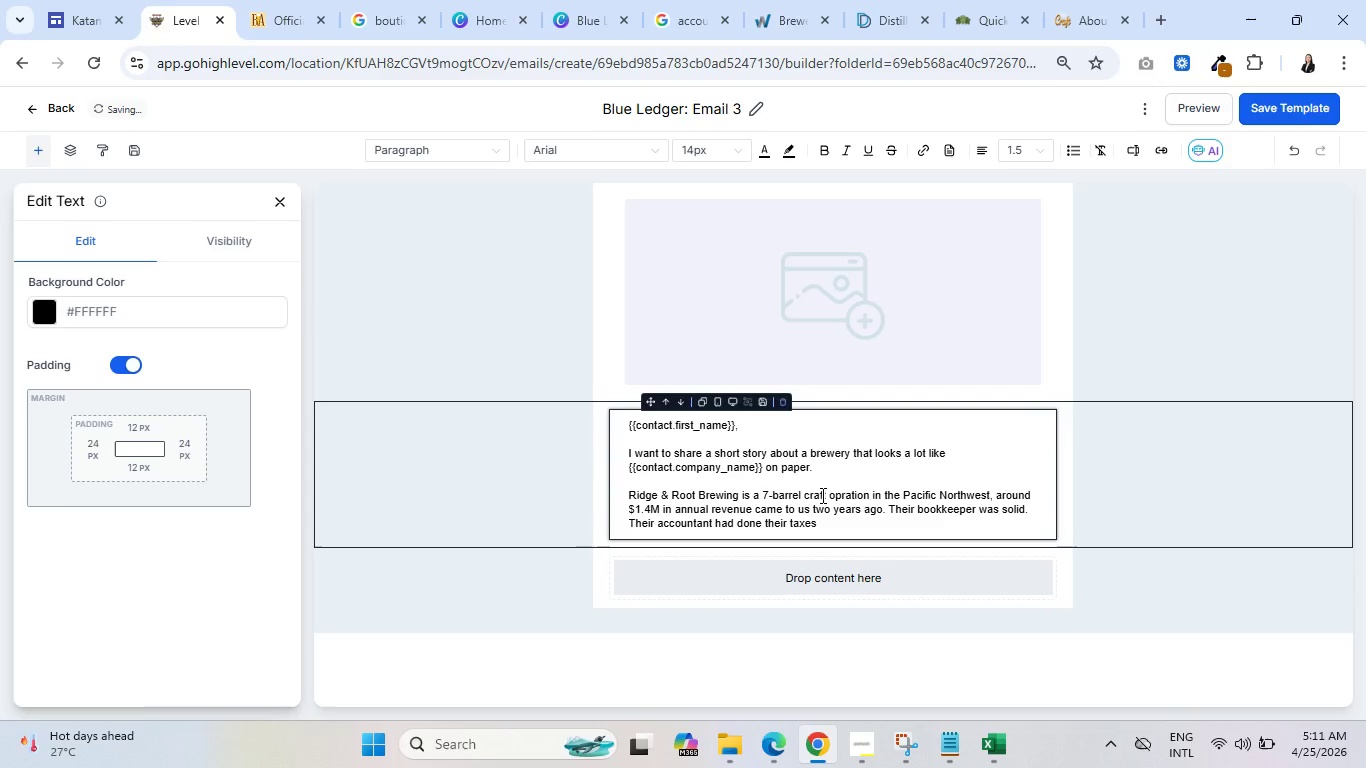 
key(Space)
 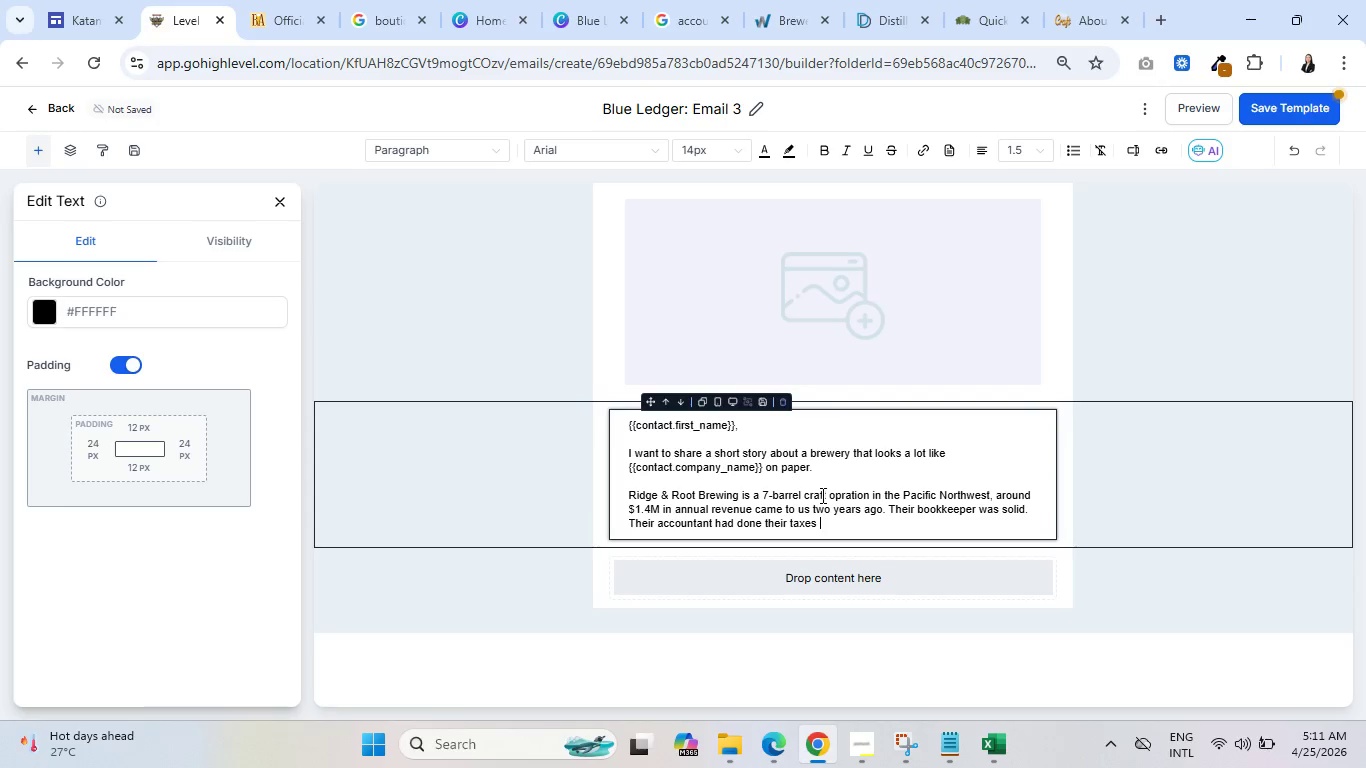 
wait(8.34)
 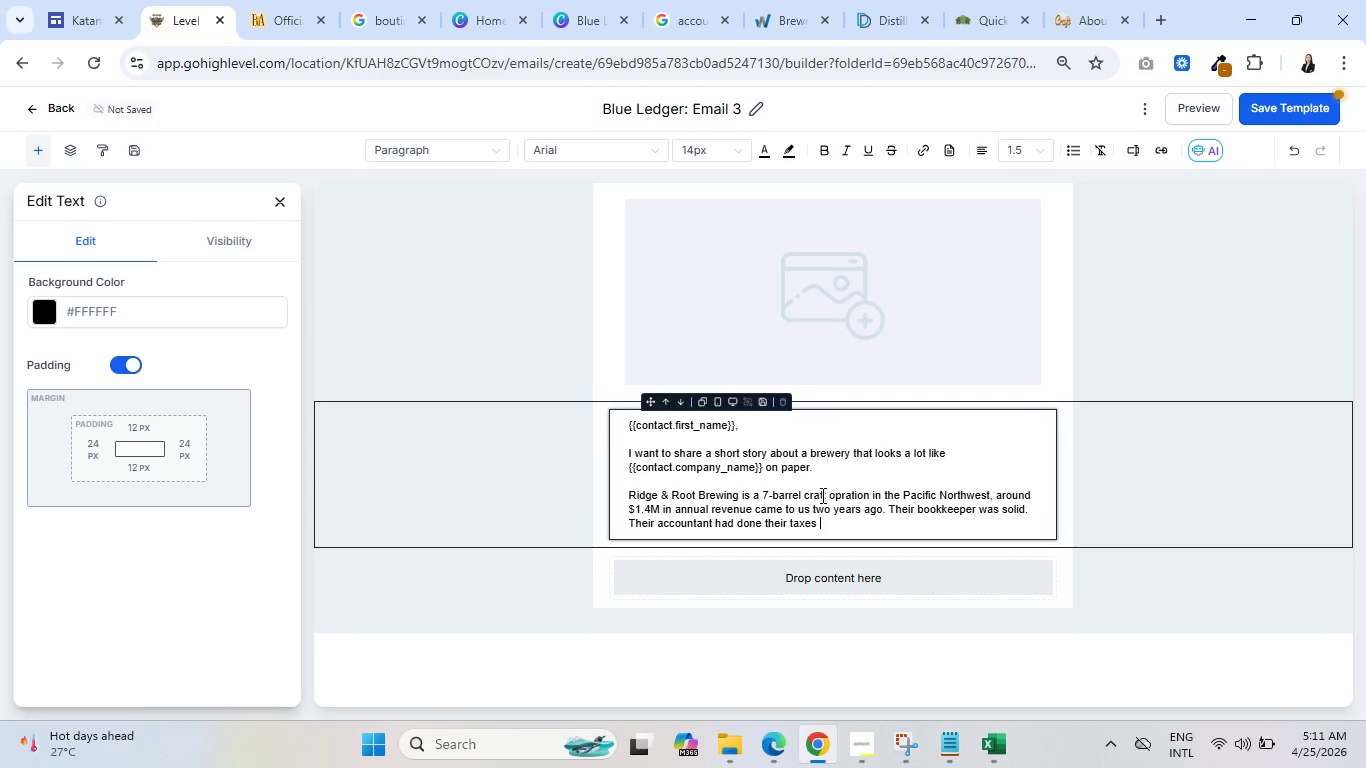 
type(for years without ab)
key(Backspace)
type(ny issues)
 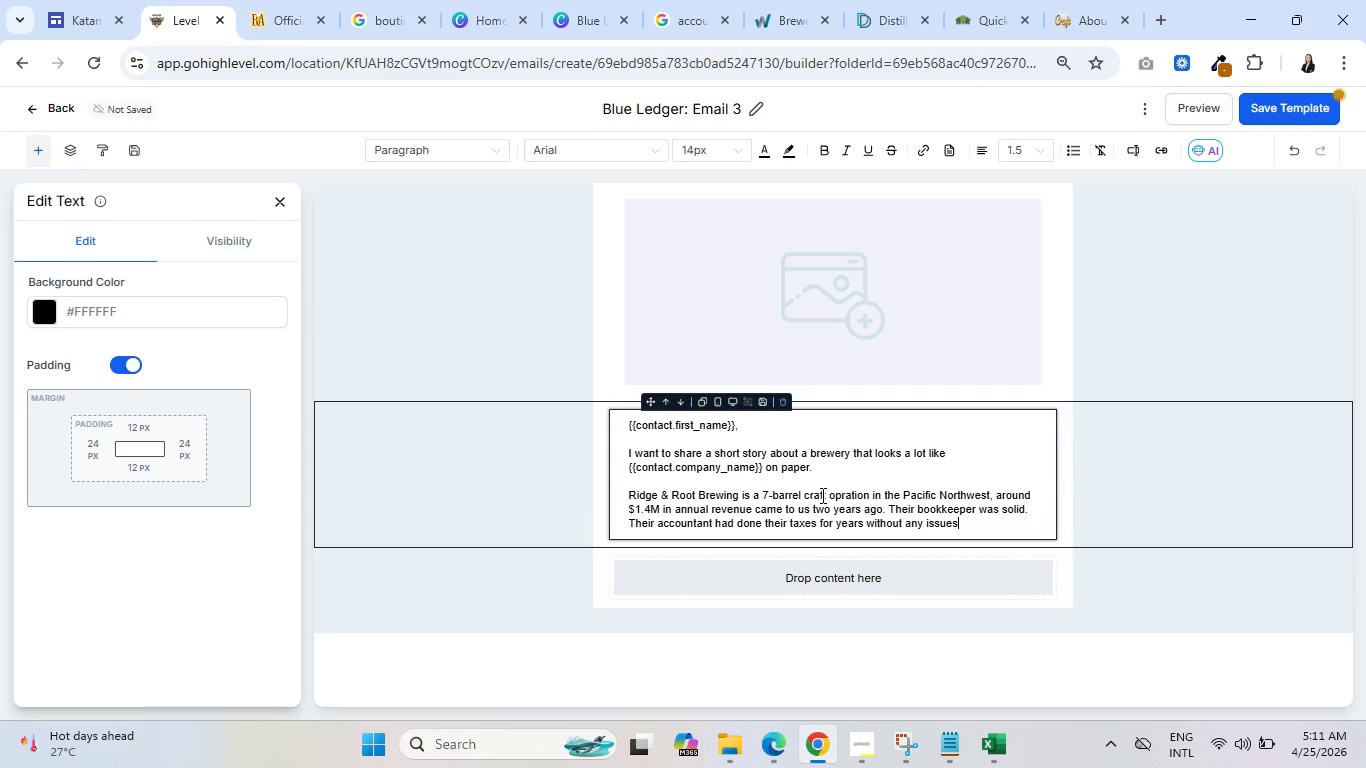 
wait(5.95)
 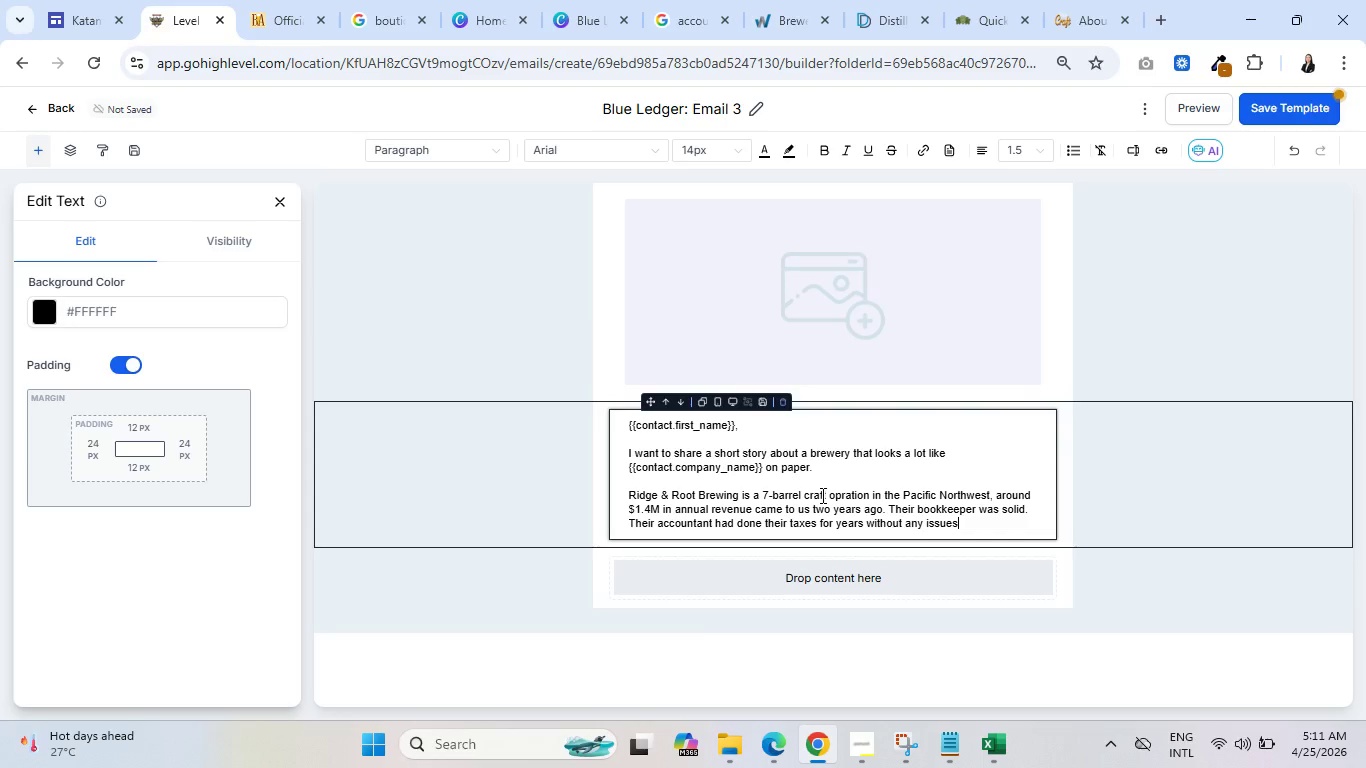 
hold_key(key=Backspace, duration=0.78)
 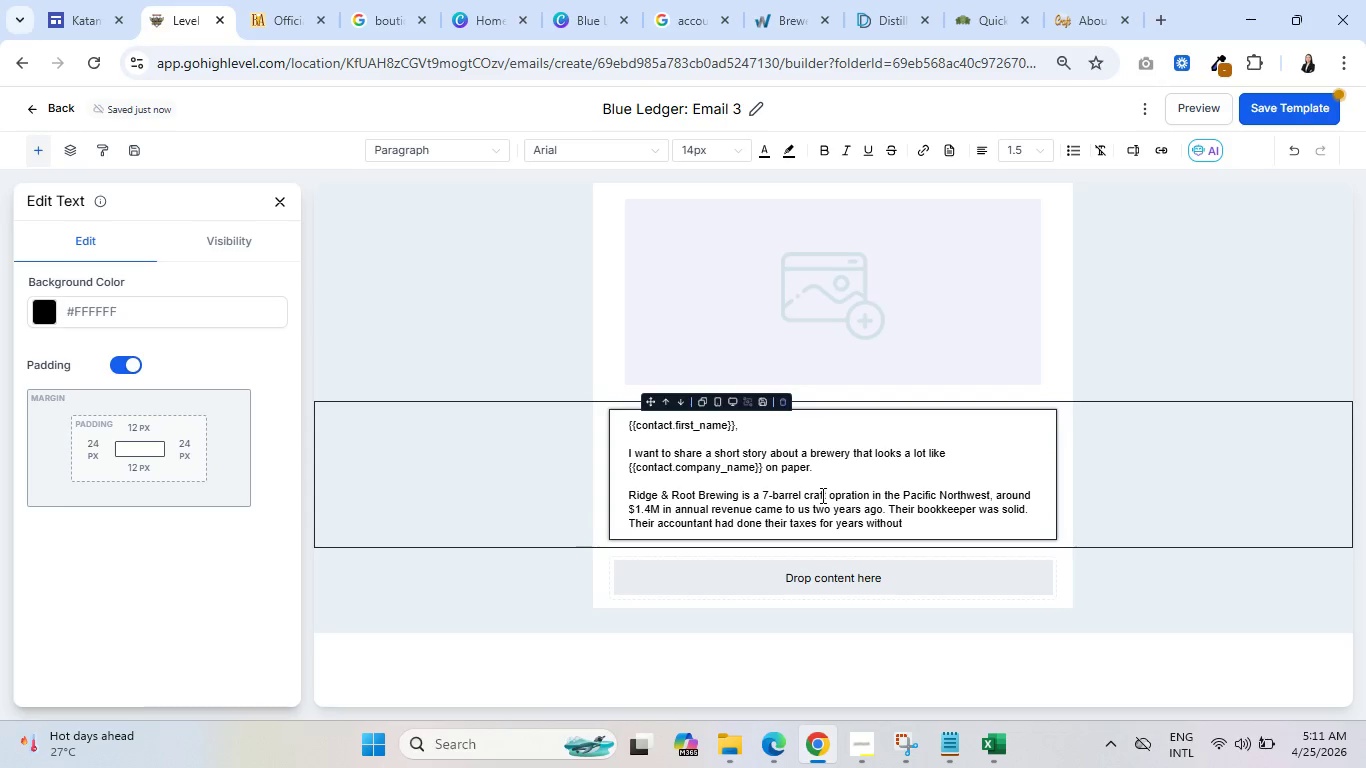 
type(issue. On the surface, things)
 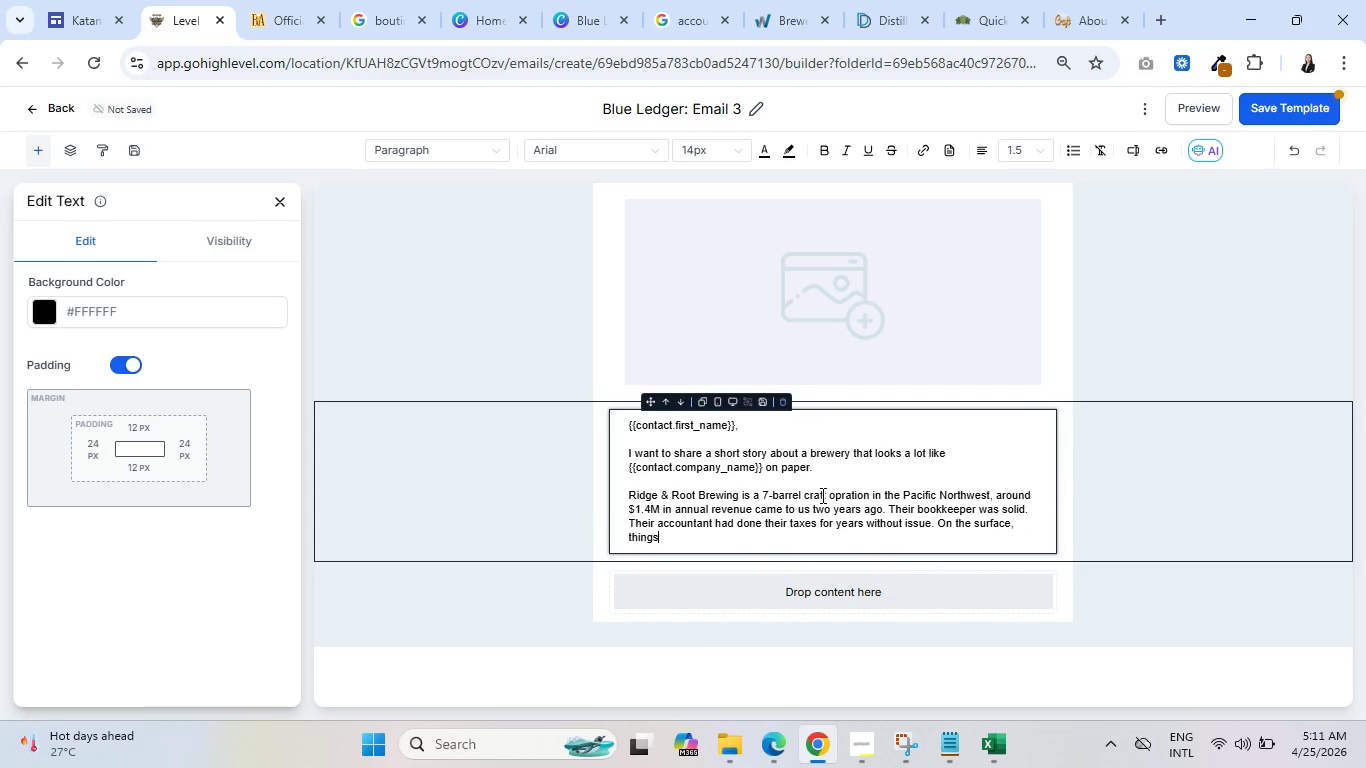 
wait(56.06)
 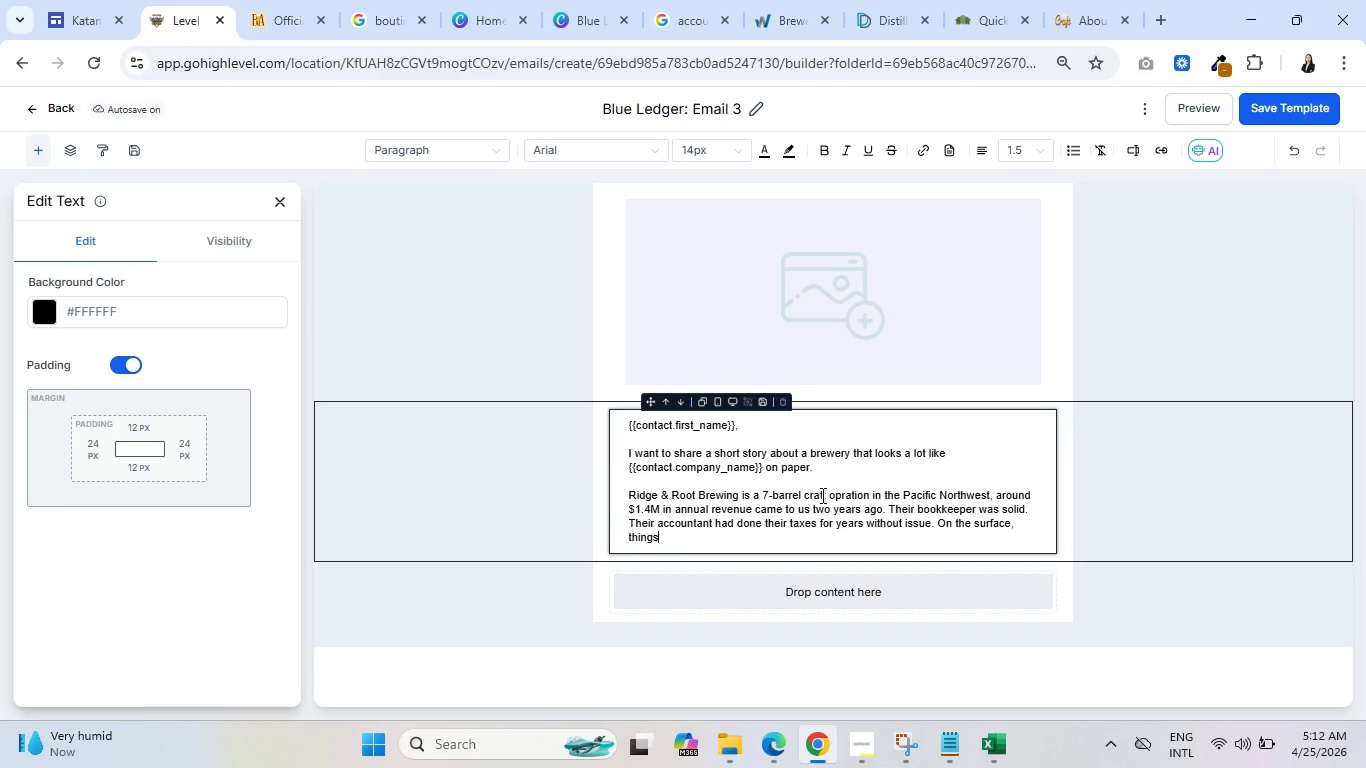 
key(Space)
 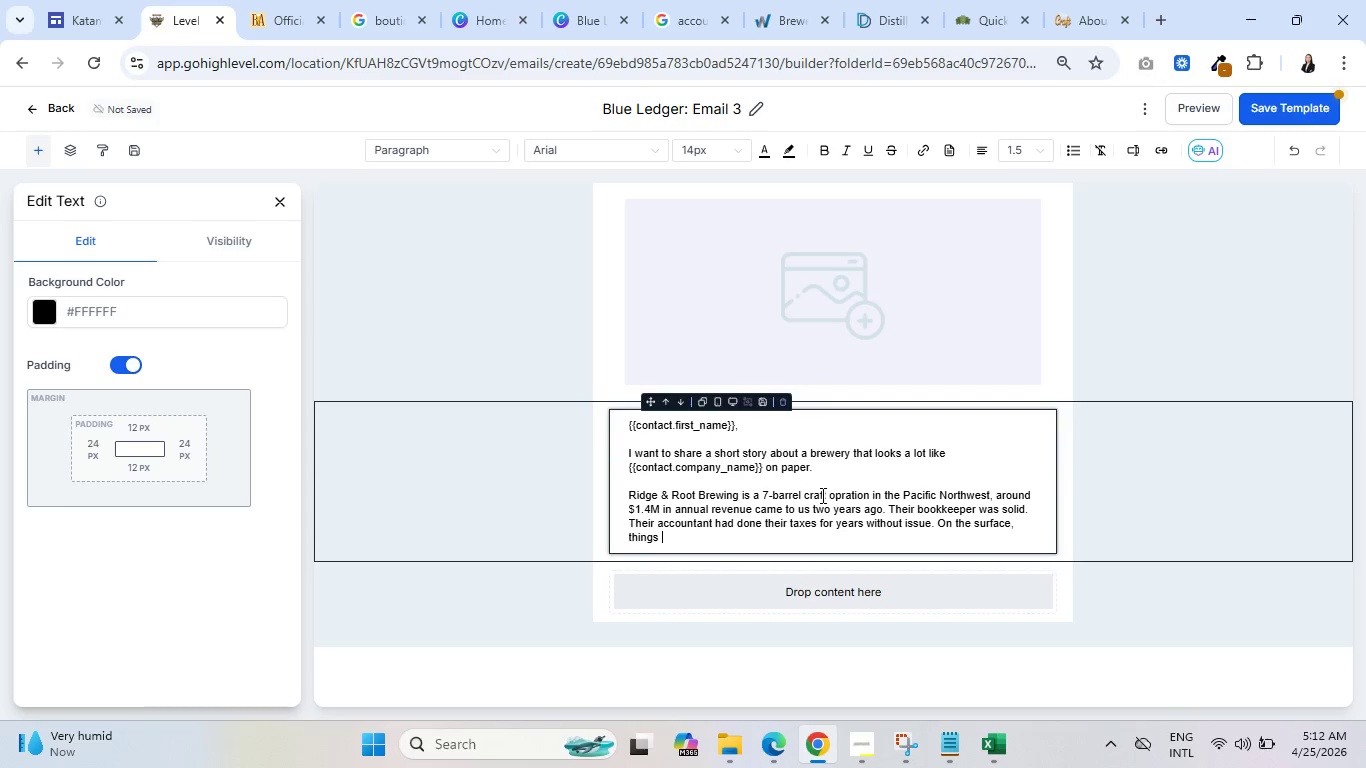 
type(looked fine.)
 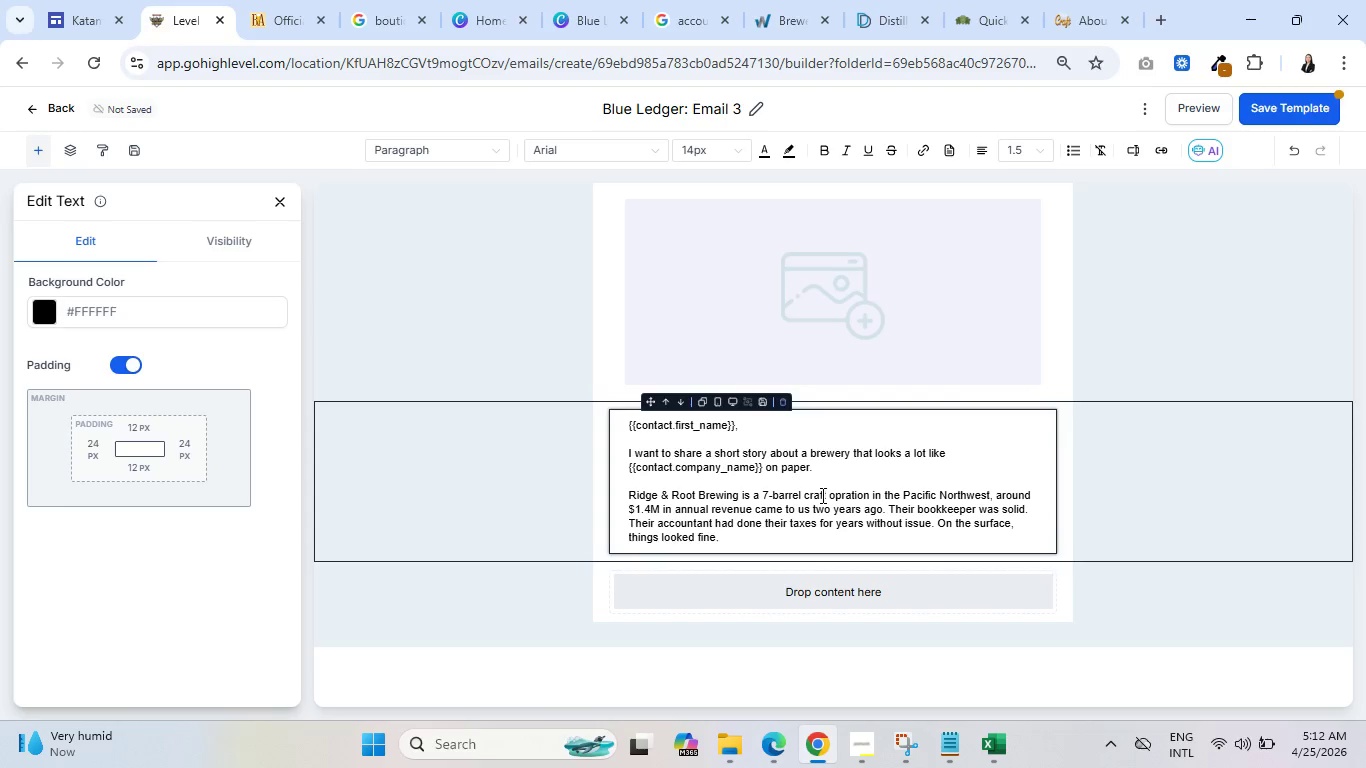 
key(Enter)
 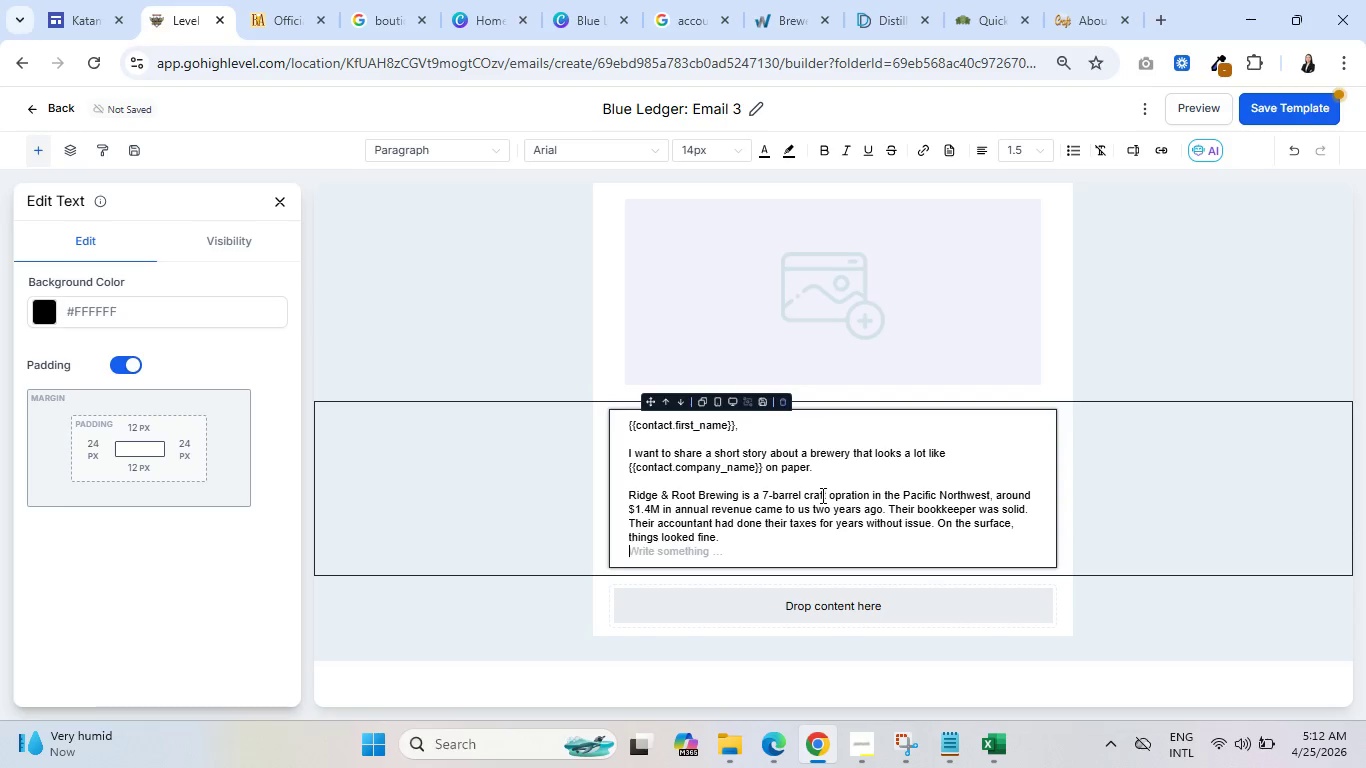 
key(Enter)
 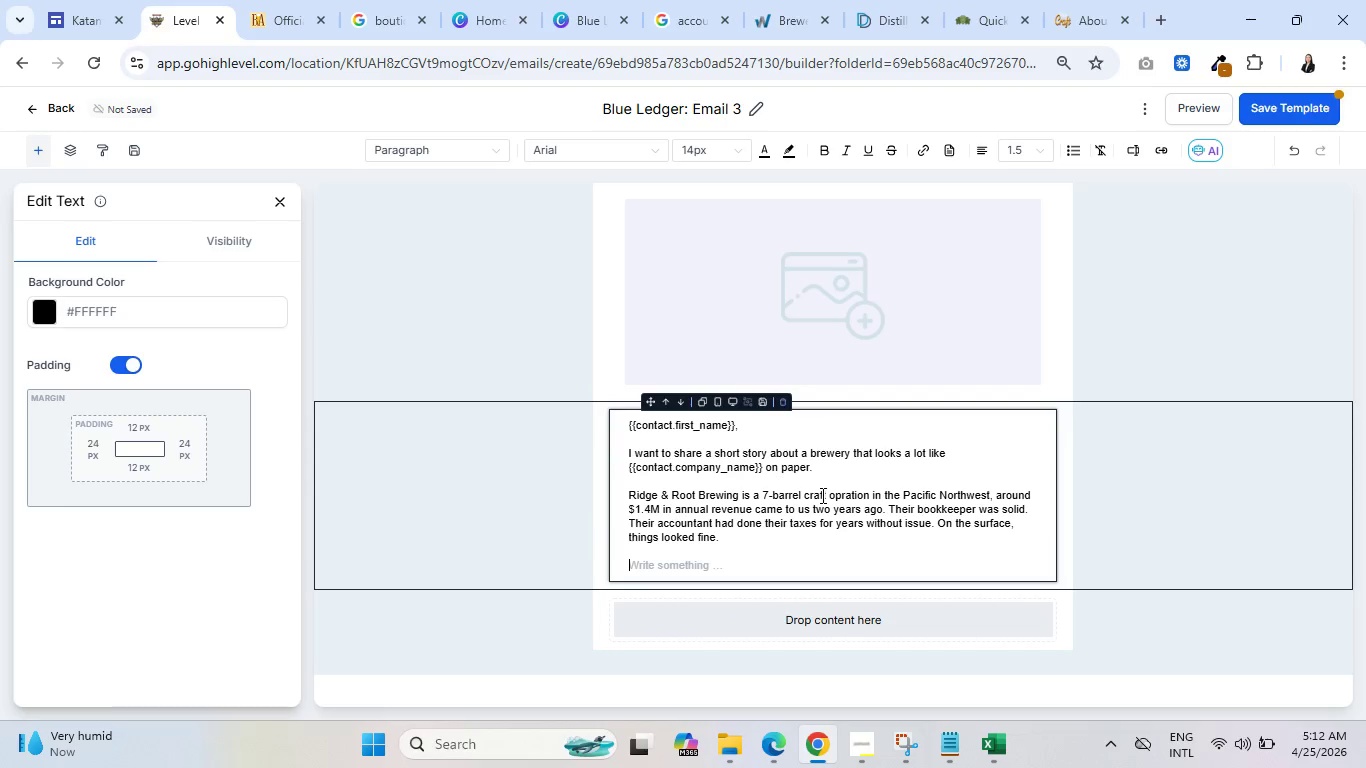 
type(But when we did a full financial diagnostic, we fiund)
key(Backspace)
key(Backspace)
key(Backspace)
key(Backspace)
type(u)
key(Backspace)
type(ound three things:)
 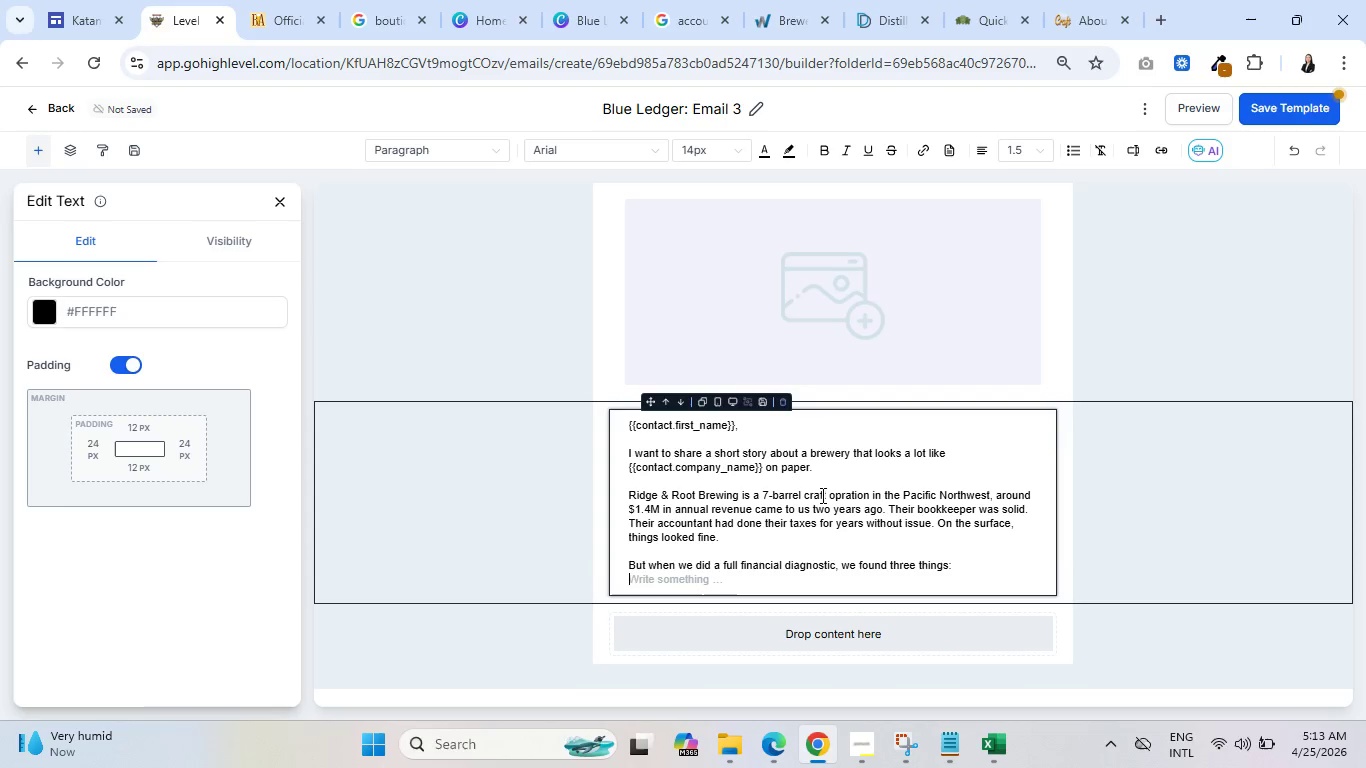 
 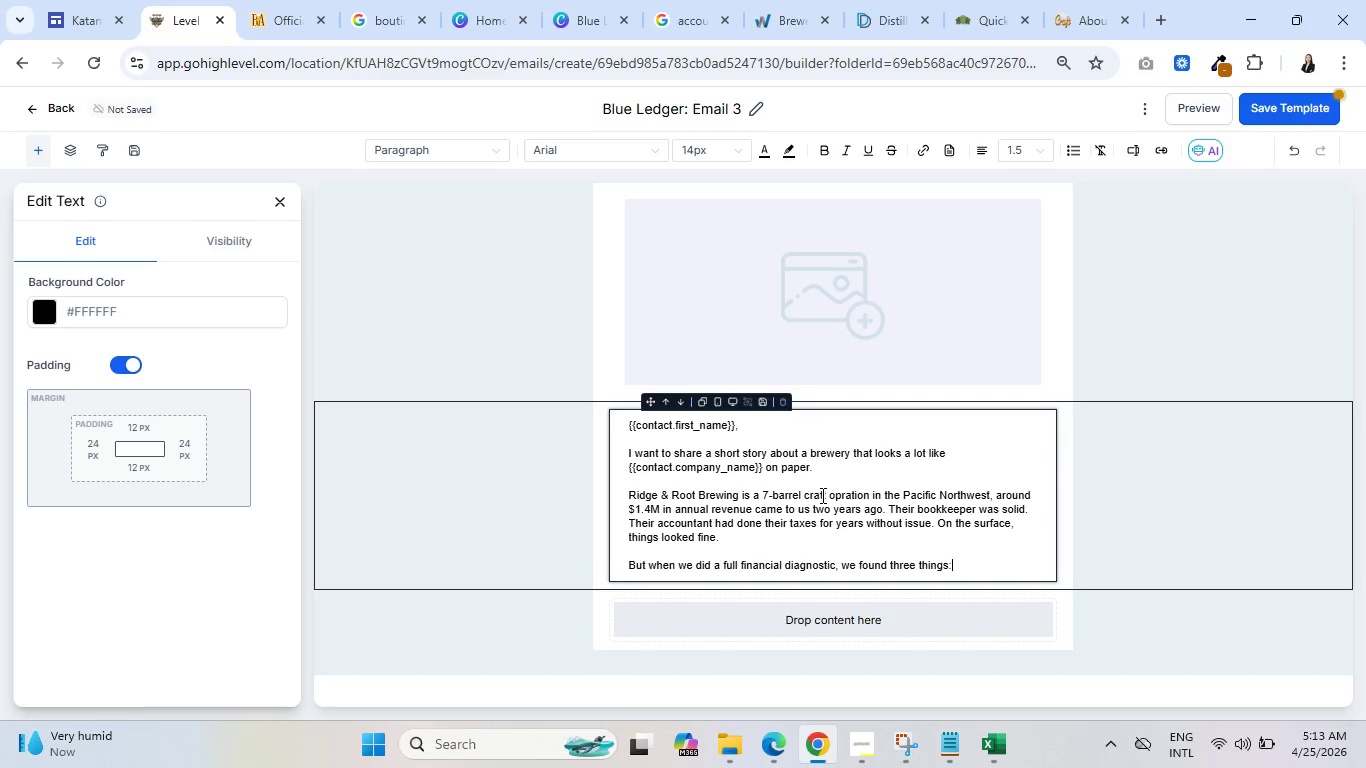 
key(Enter)
 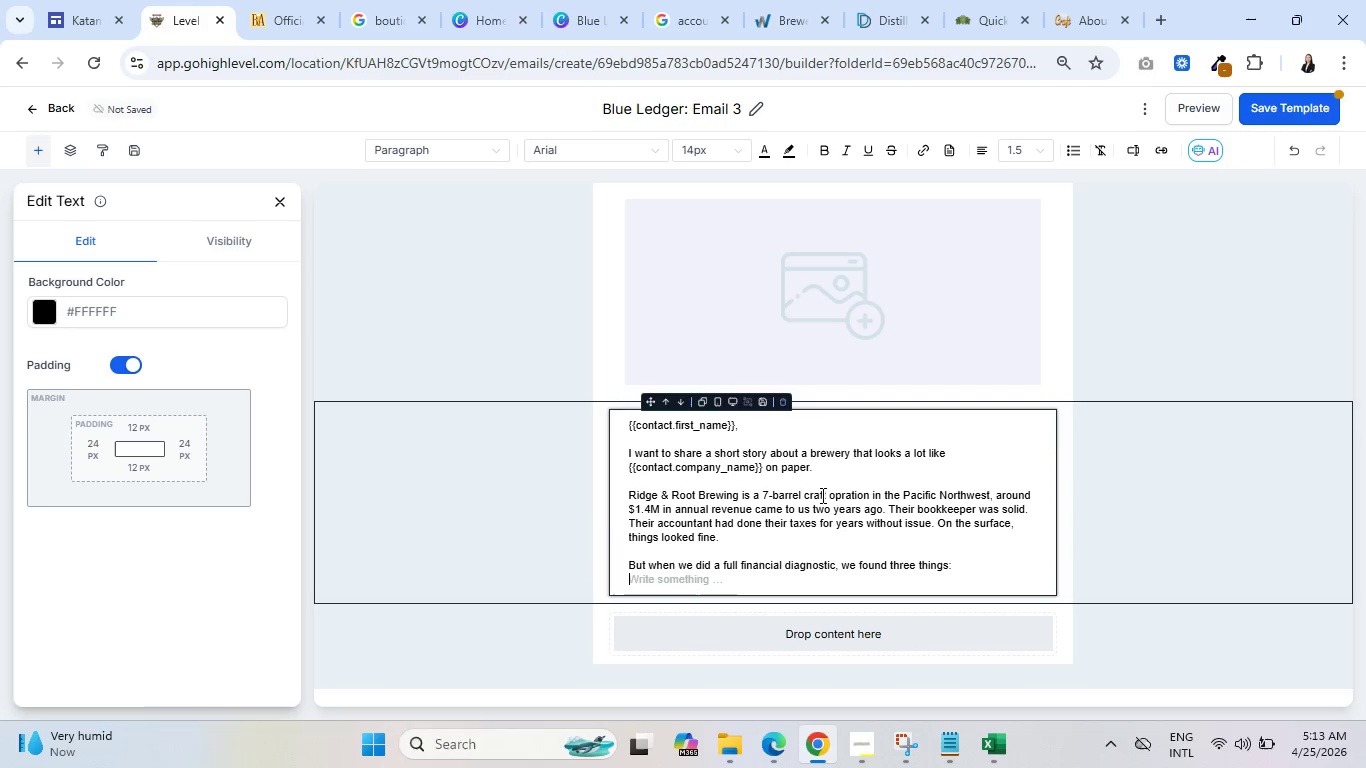 
key(Enter)
 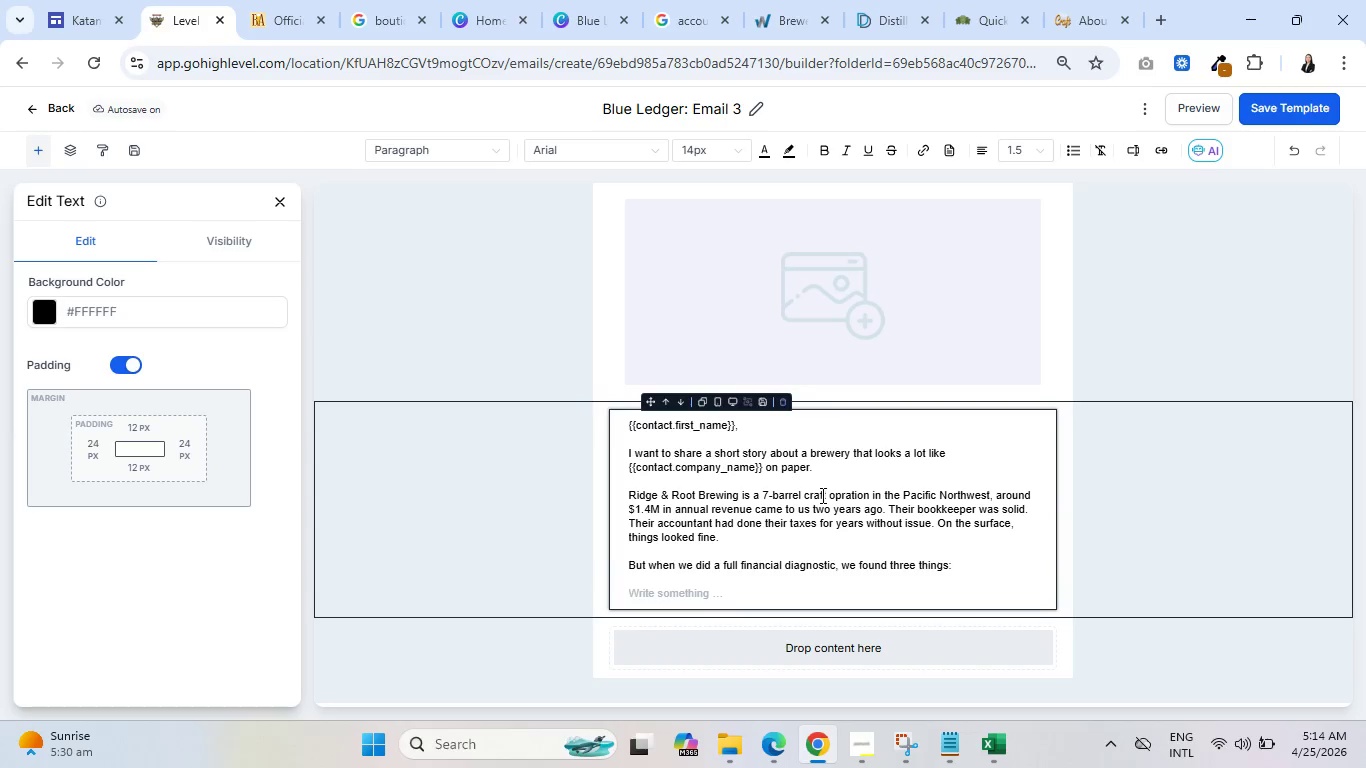 
wait(47.24)
 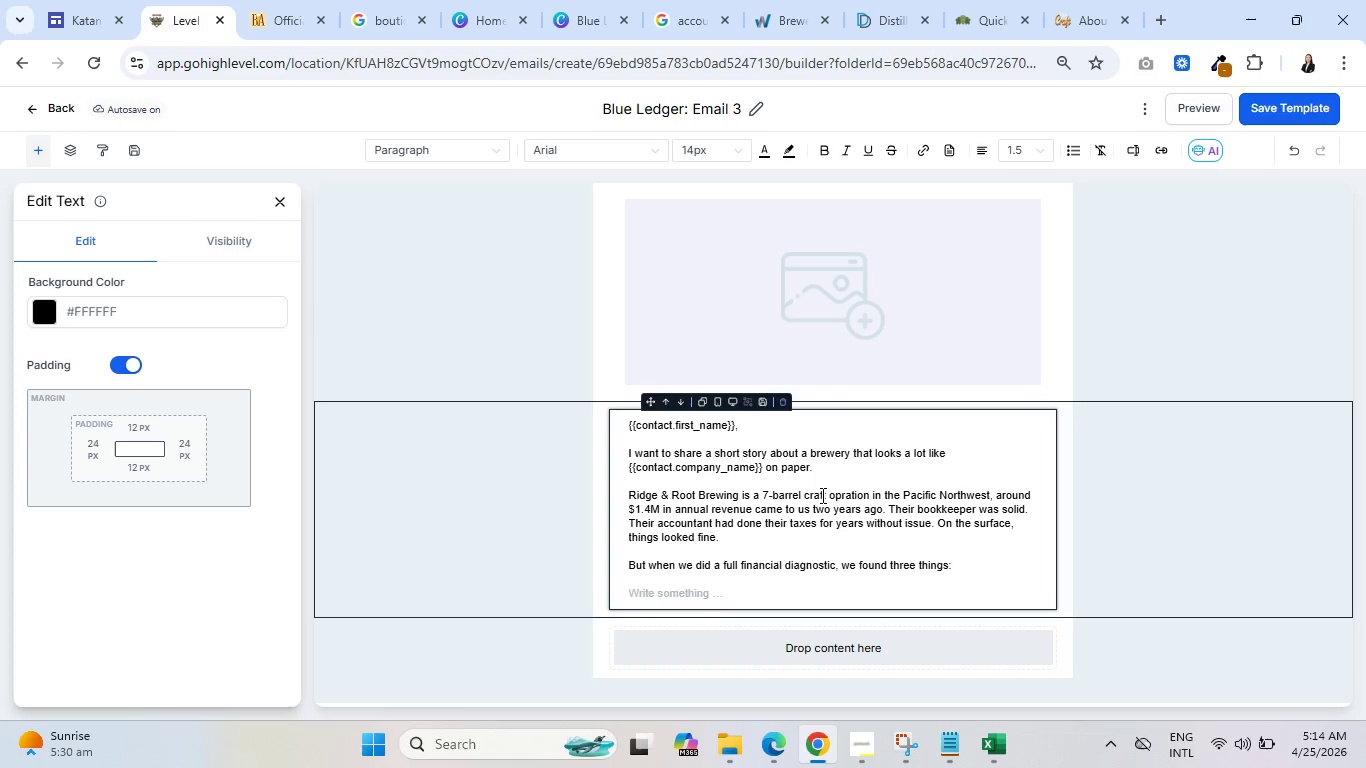 
type(First)
 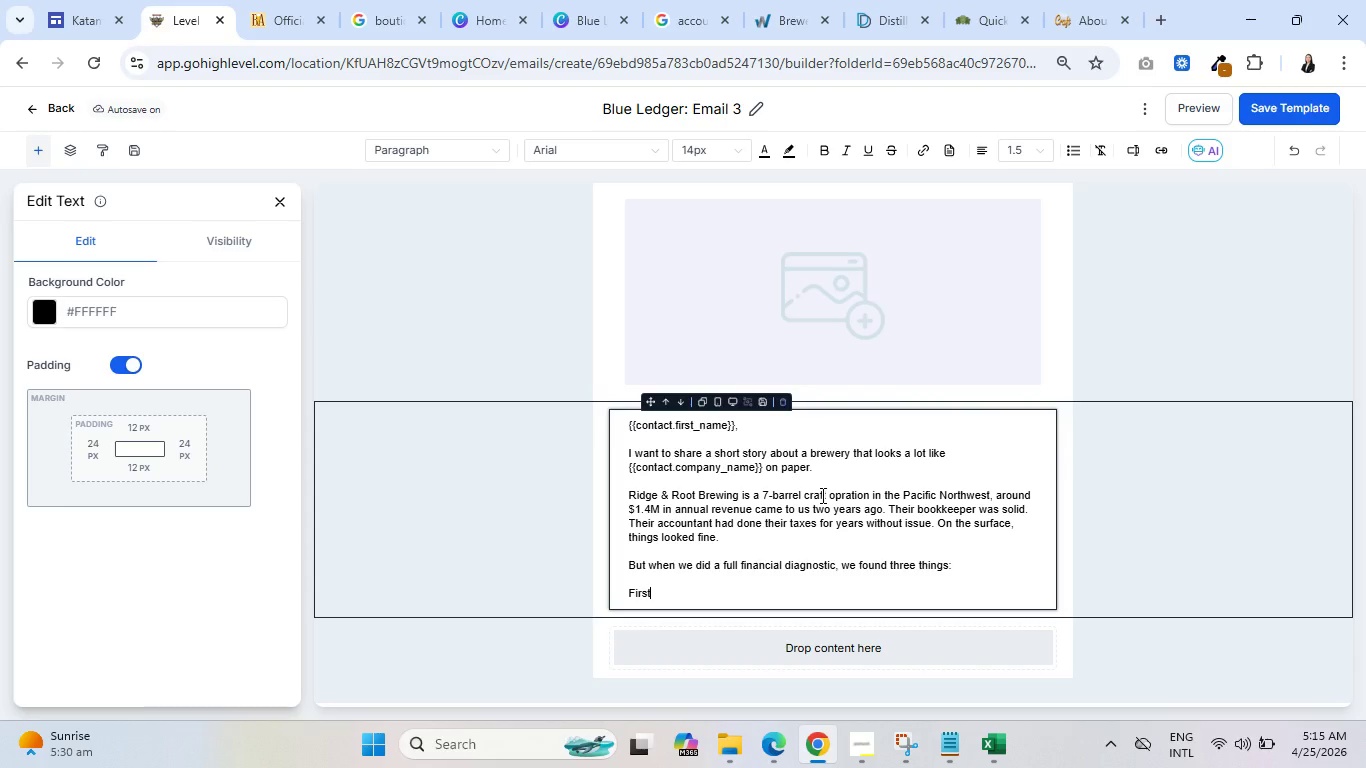 
wait(55.12)
 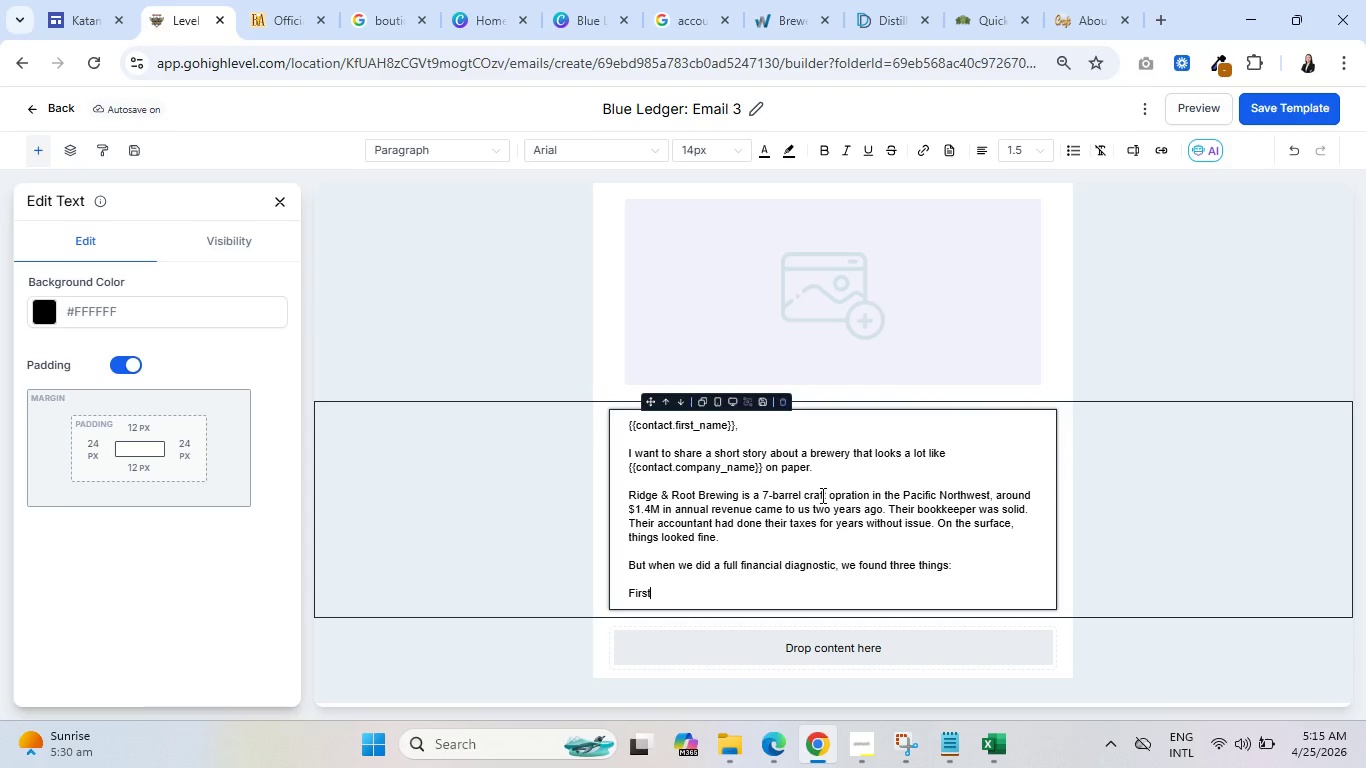 
type(. they )
 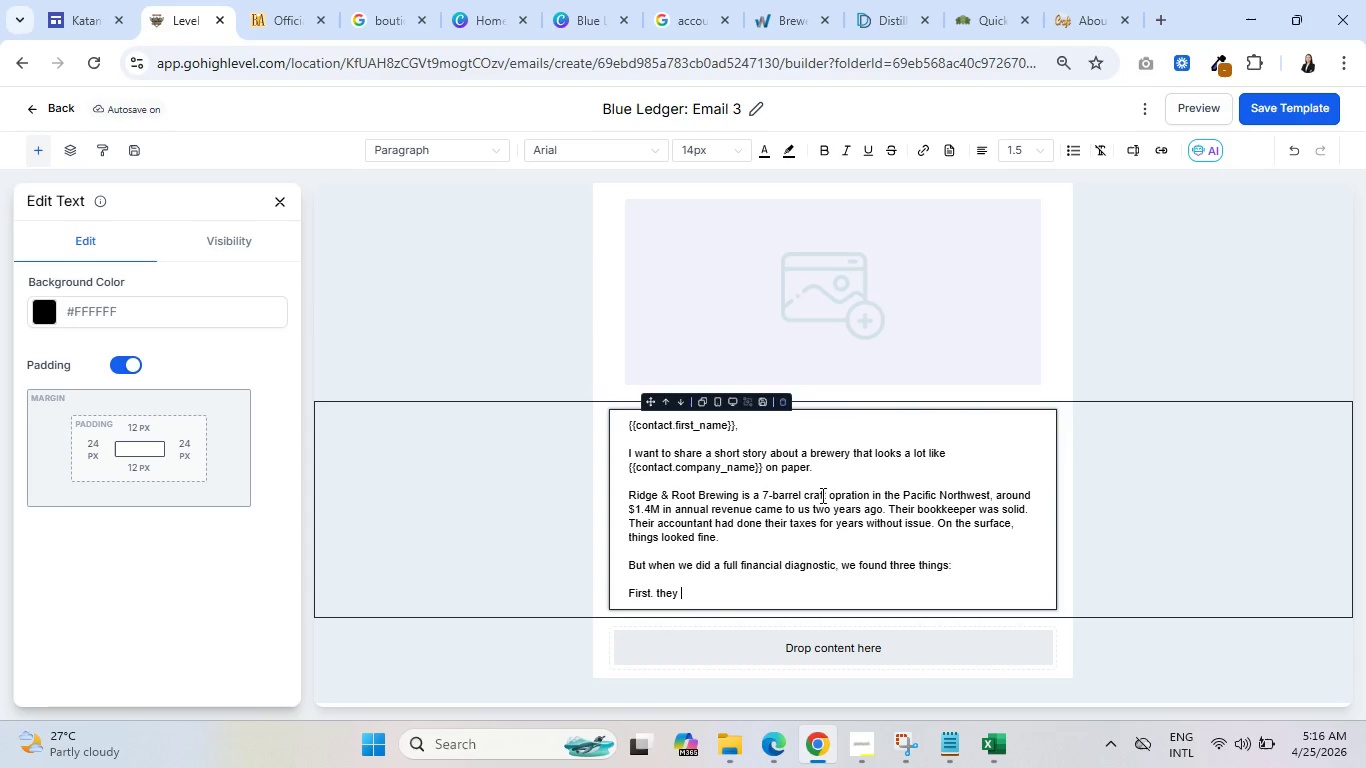 
wait(48.7)
 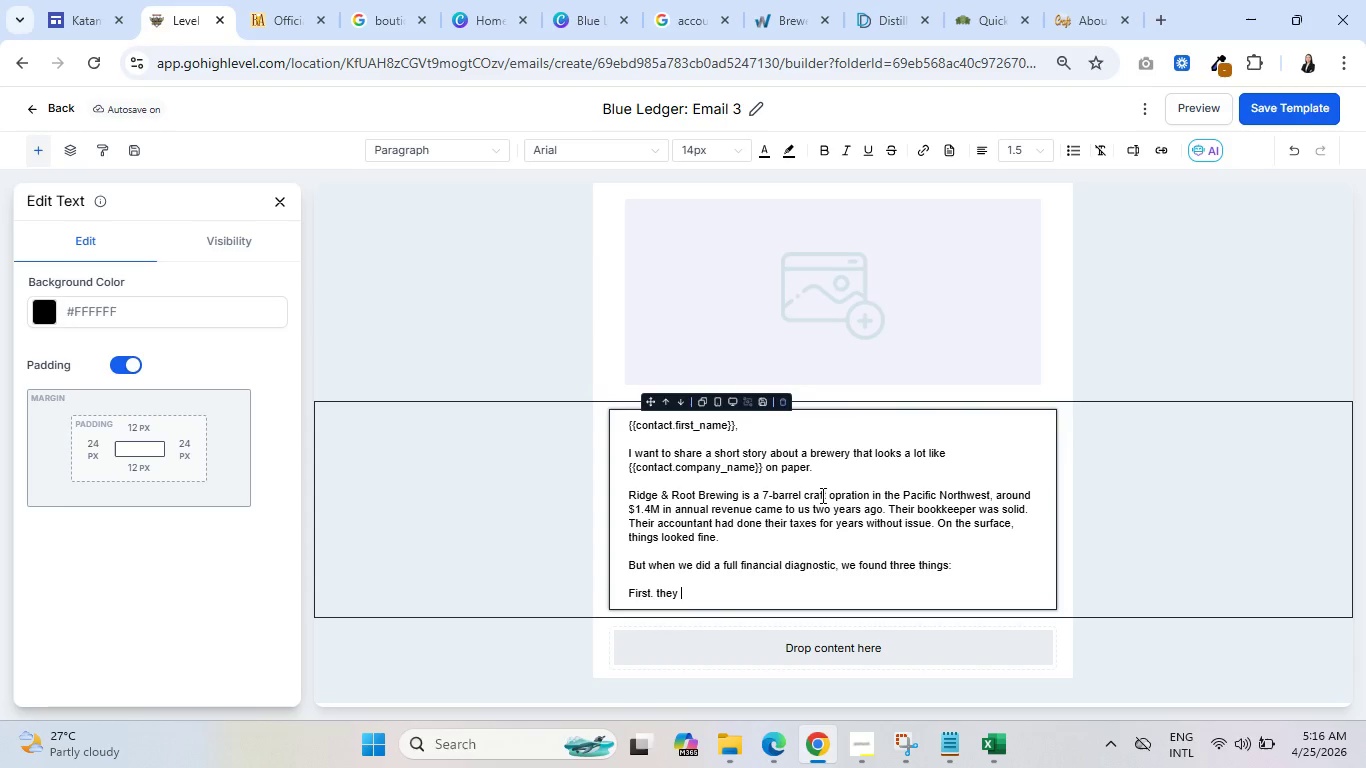 
type(were claimg)
key(Backspace)
type(ing )
 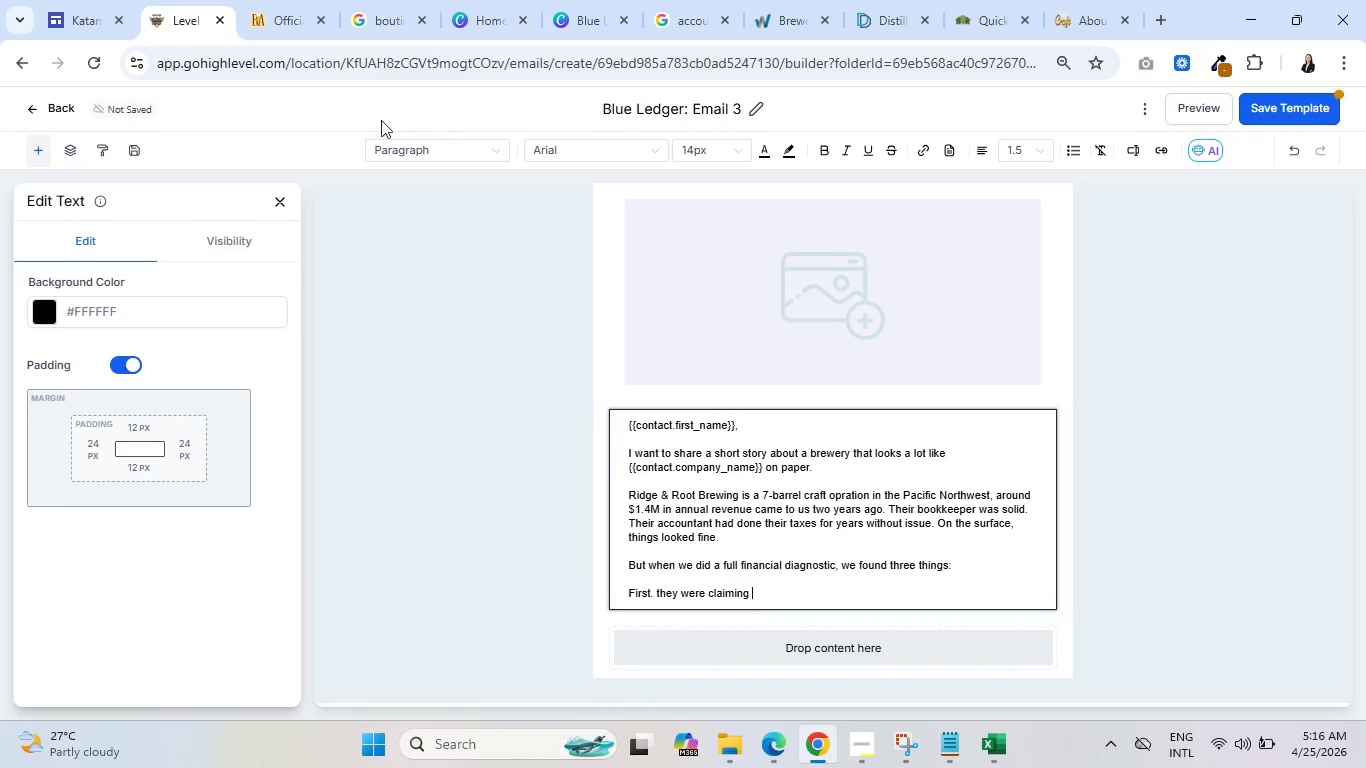 
left_click([271, 0])
 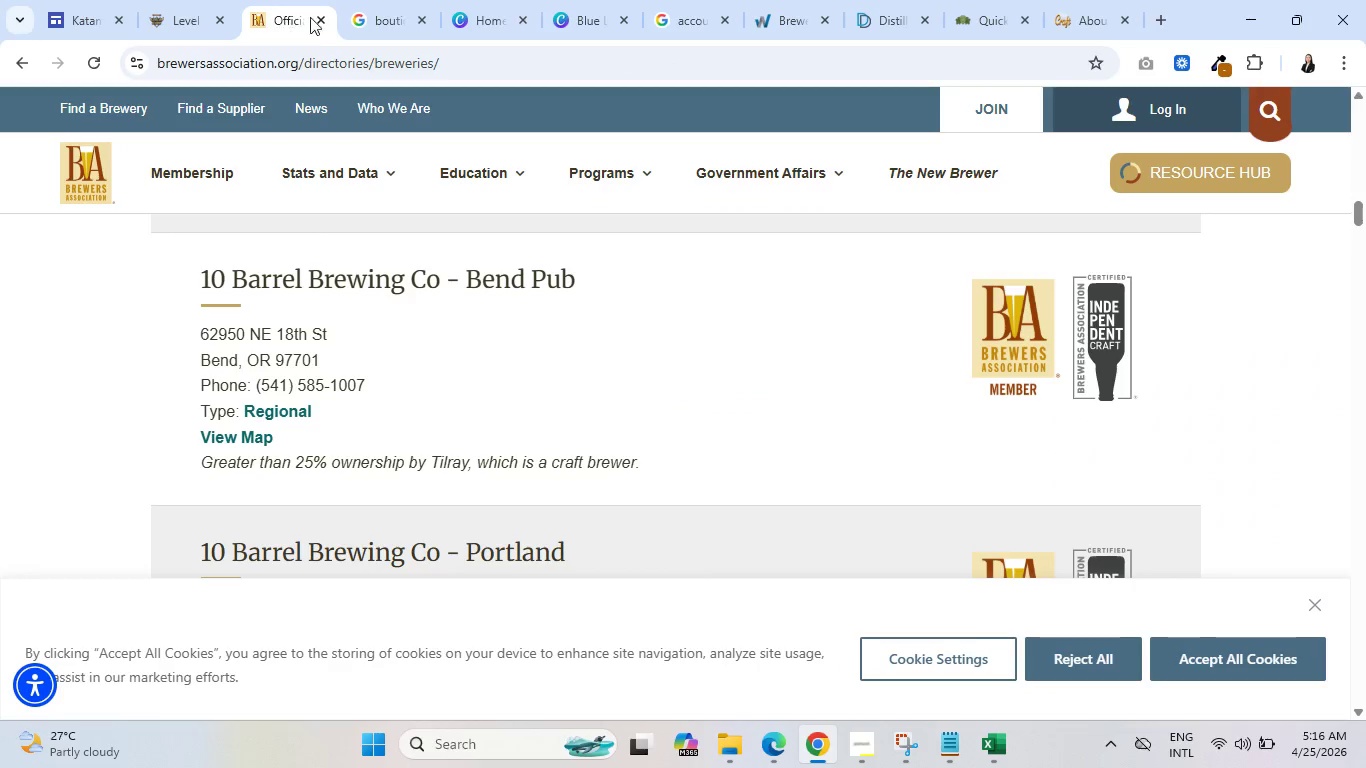 
left_click([372, 0])
 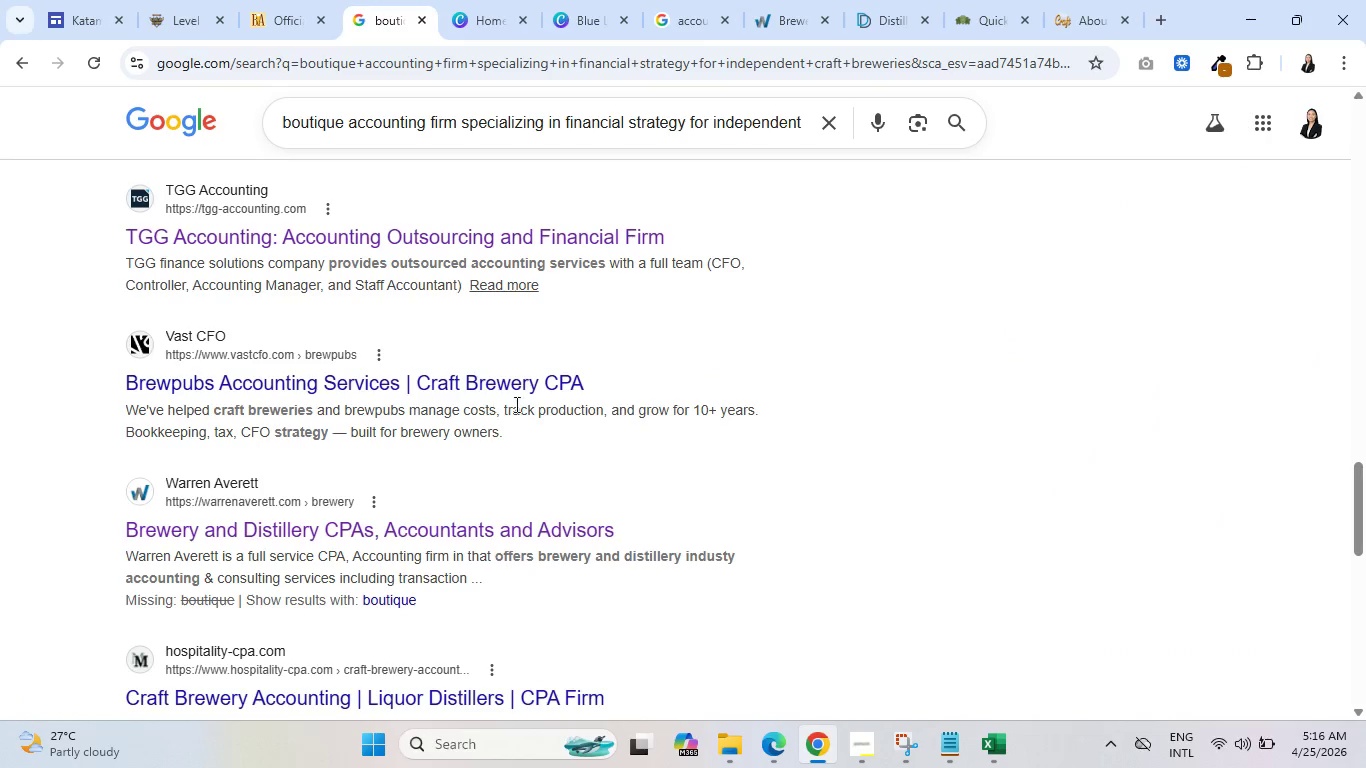 
scroll: coordinate [550, 384], scroll_direction: up, amount: 4.0
 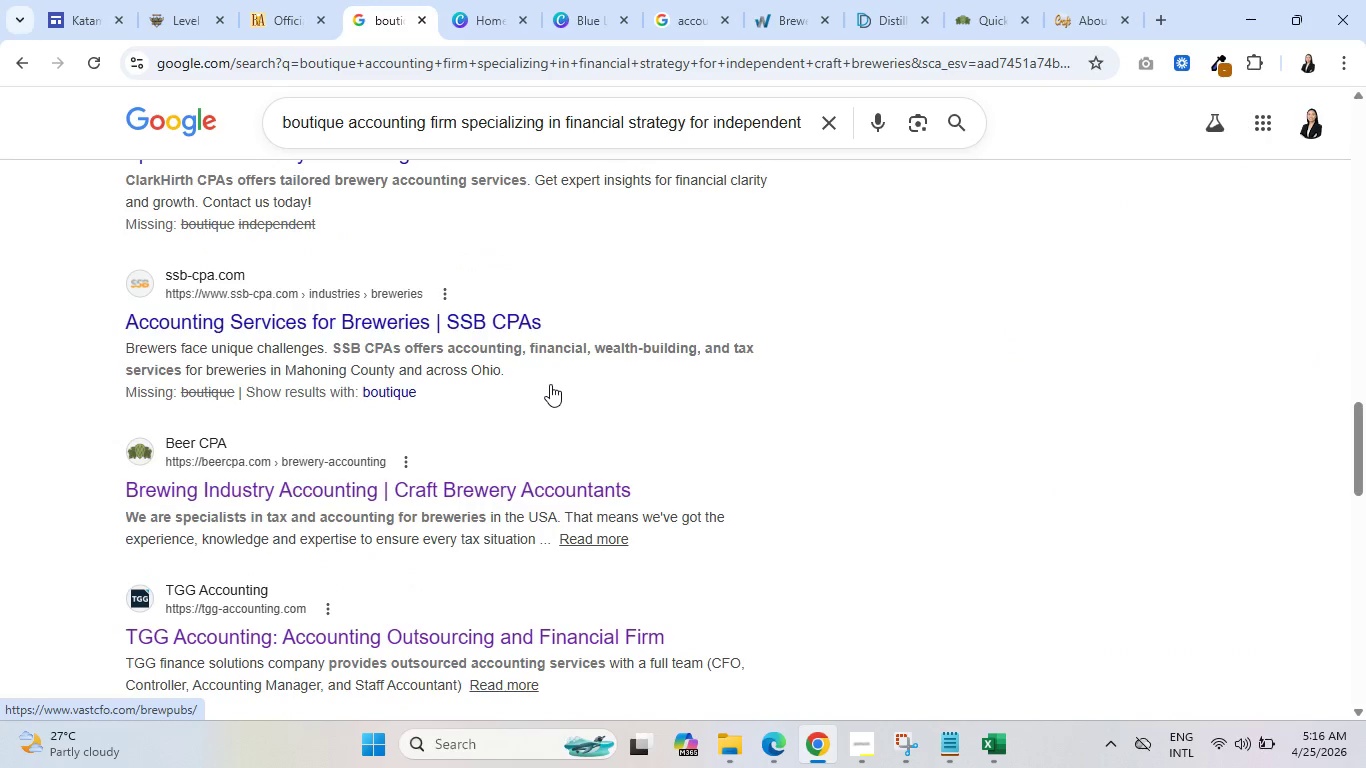 
scroll: coordinate [550, 384], scroll_direction: down, amount: 6.0
 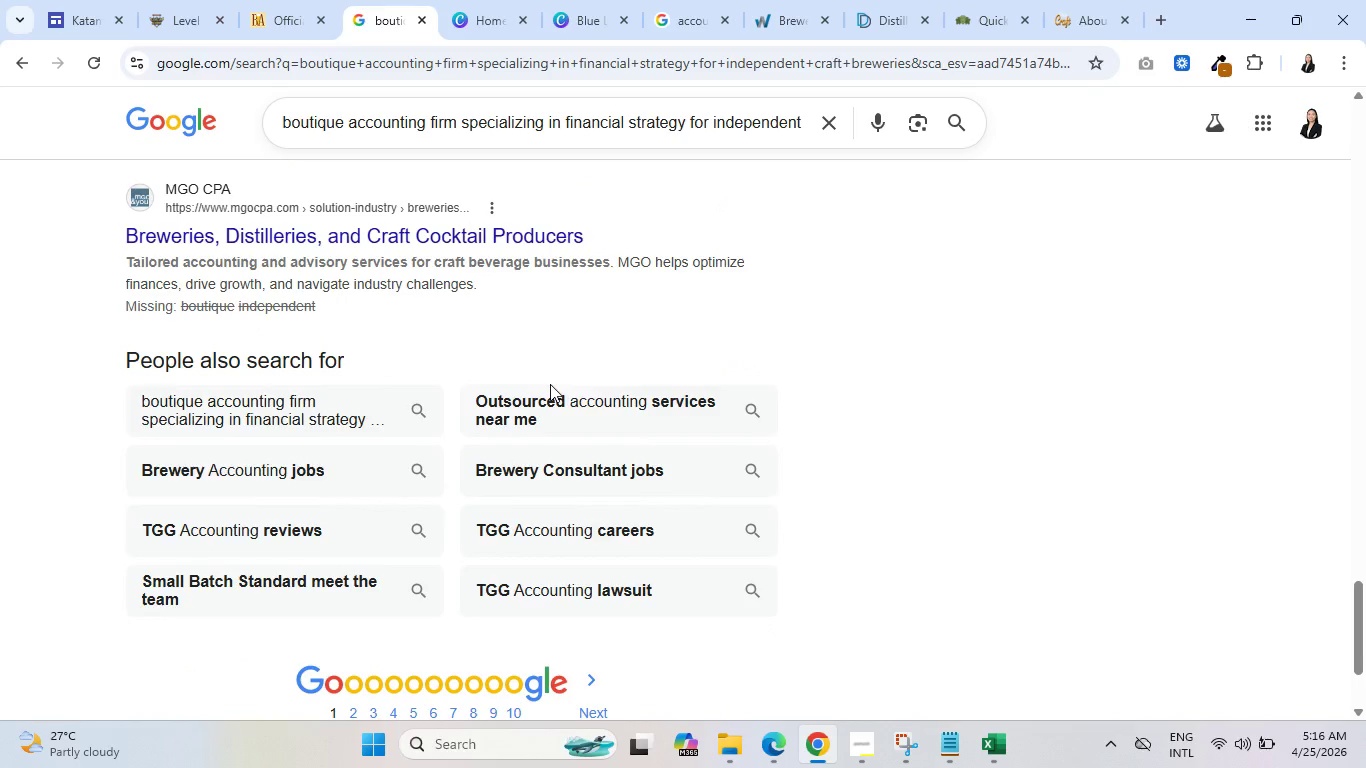 
scroll: coordinate [559, 382], scroll_direction: up, amount: 16.0
 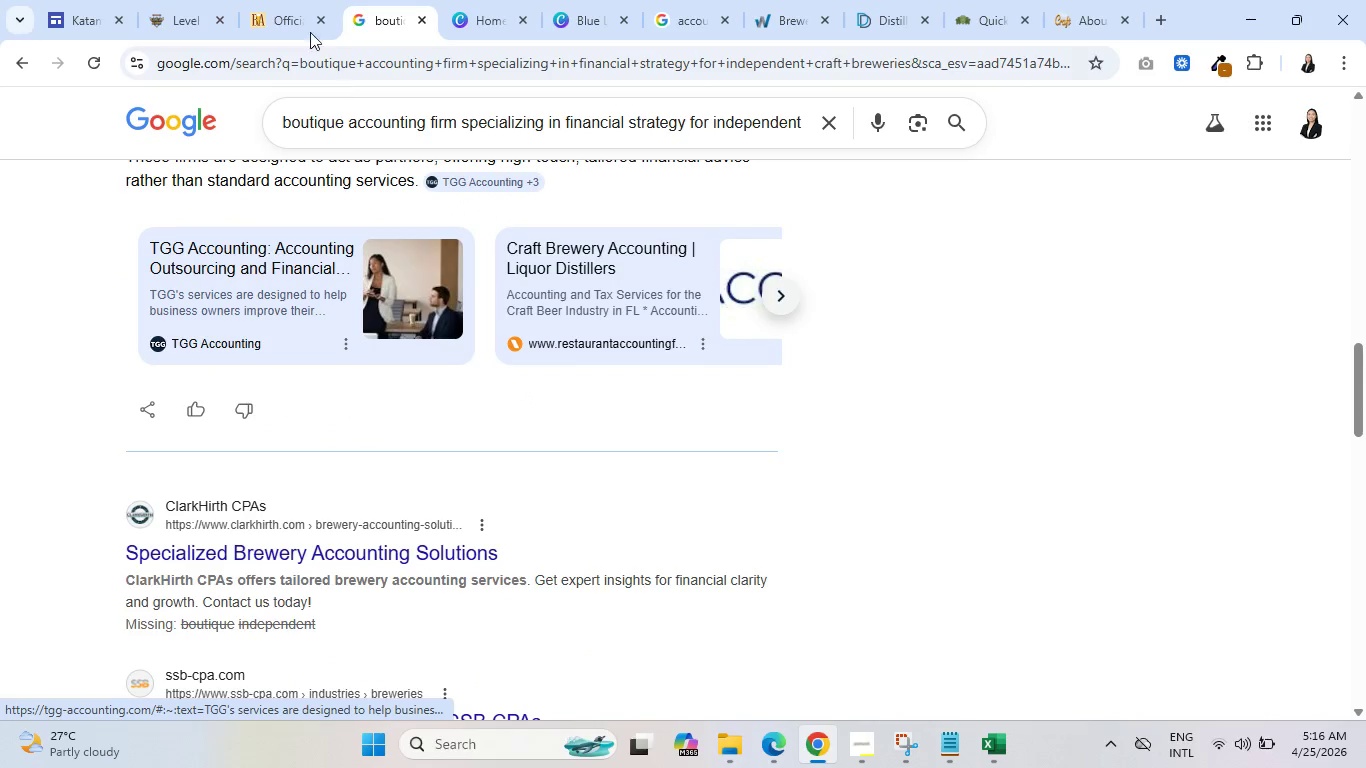 
left_click([290, 0])
 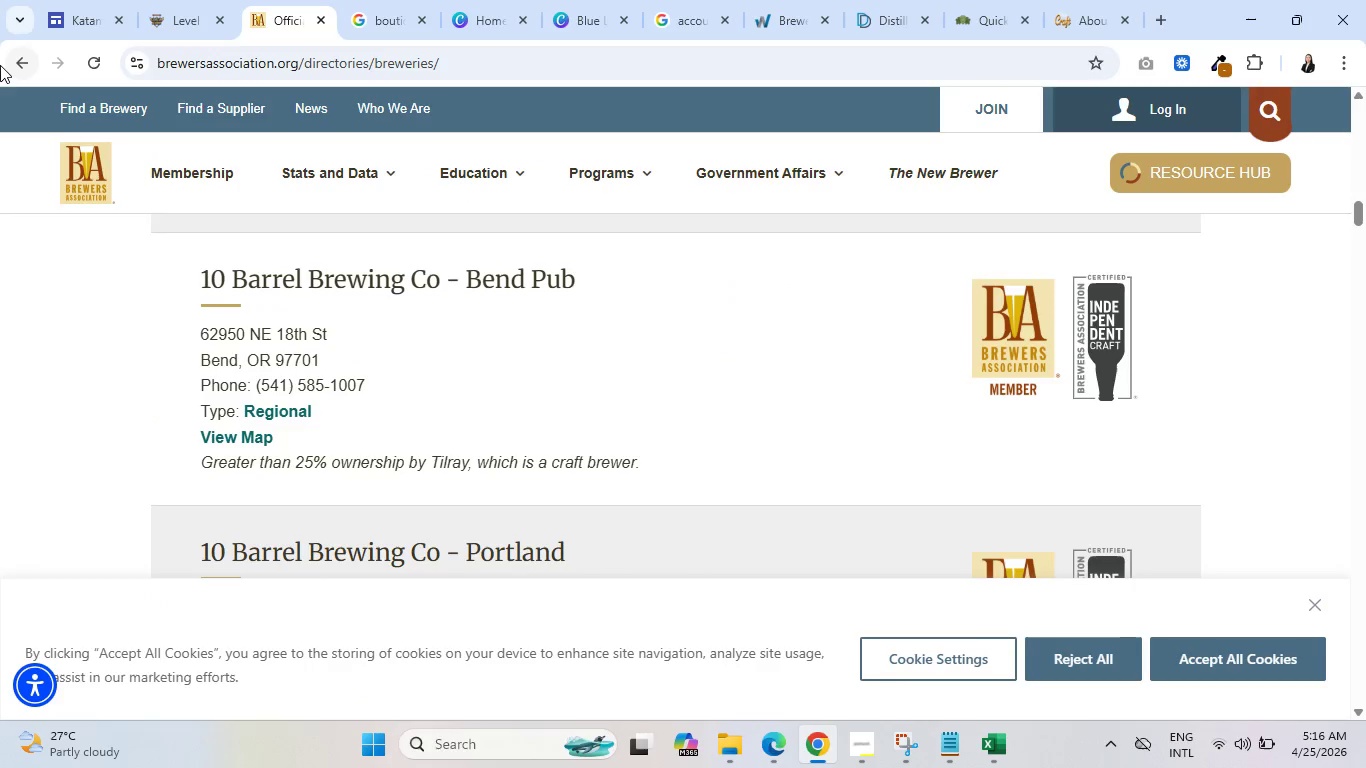 
left_click([10, 59])
 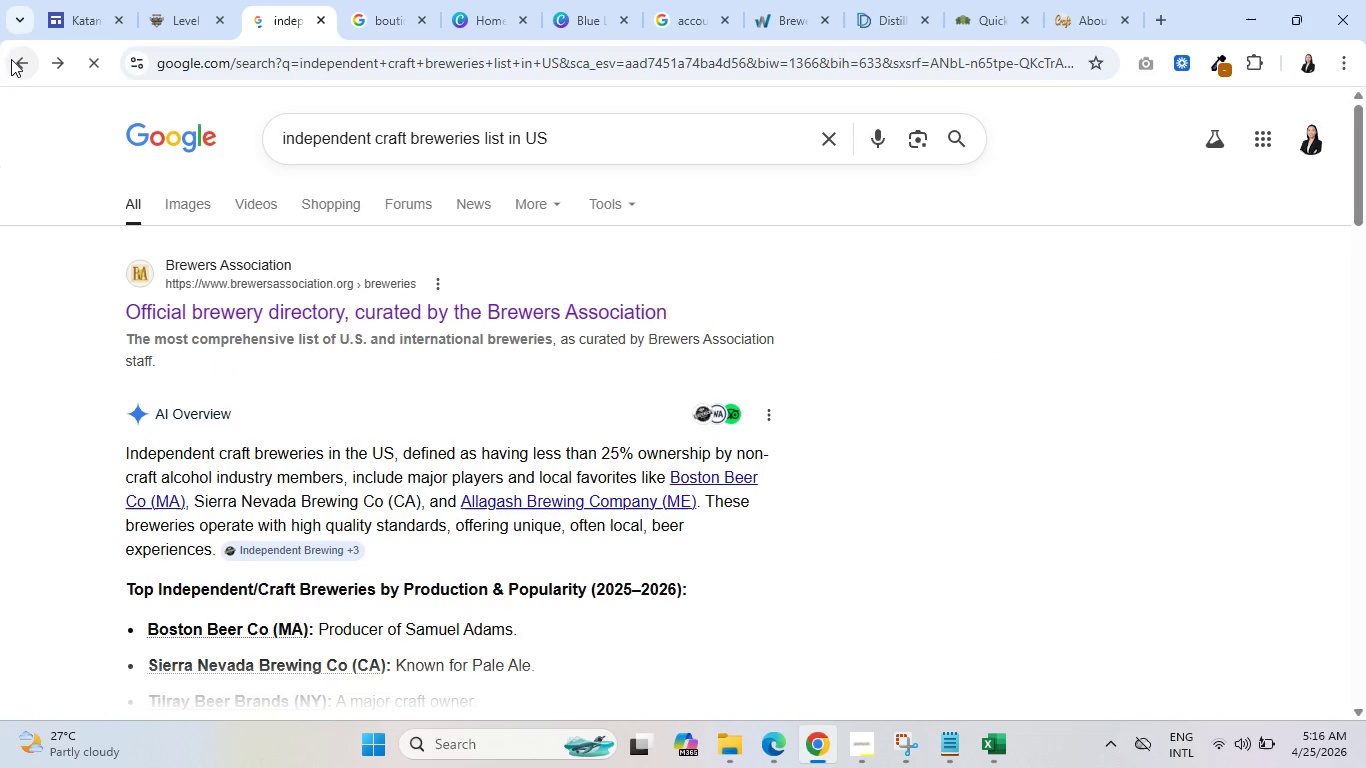 
scroll: coordinate [412, 413], scroll_direction: down, amount: 5.0
 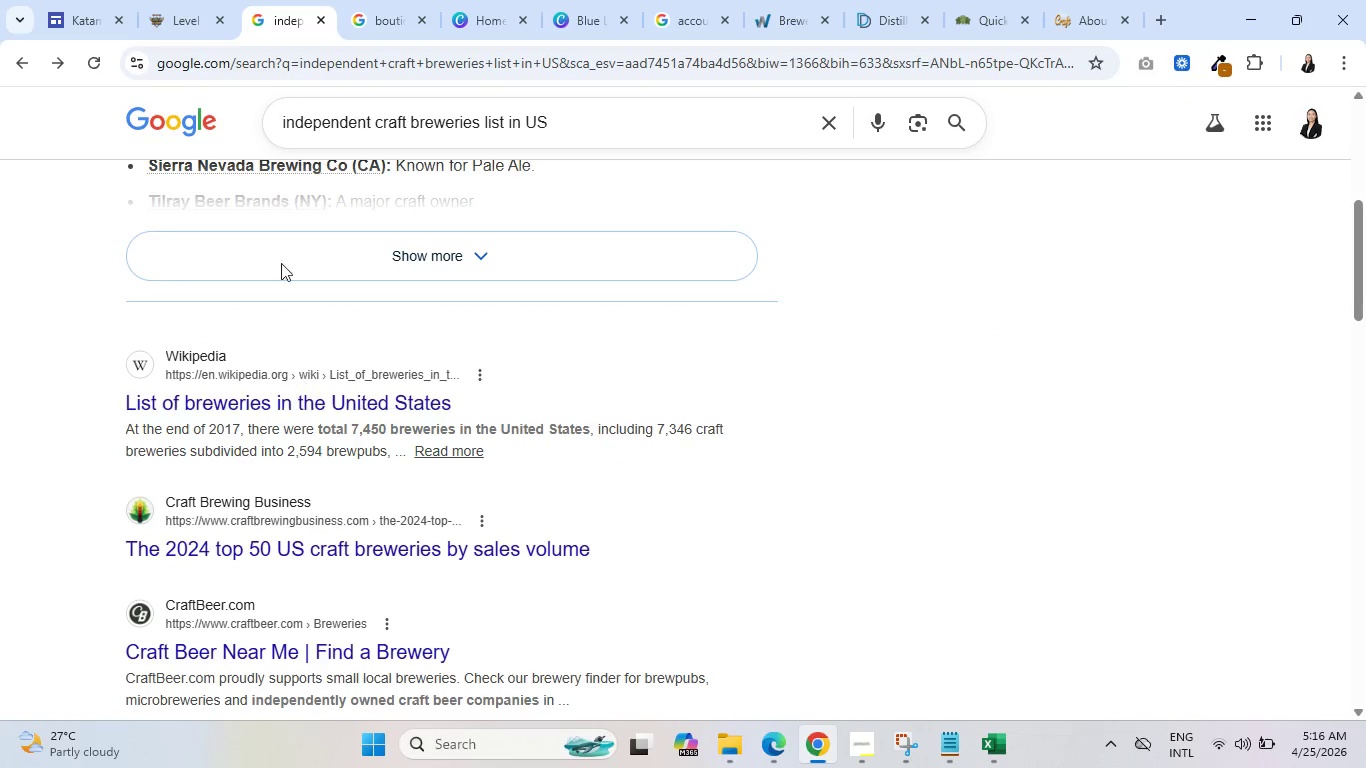 
left_click([185, 0])
 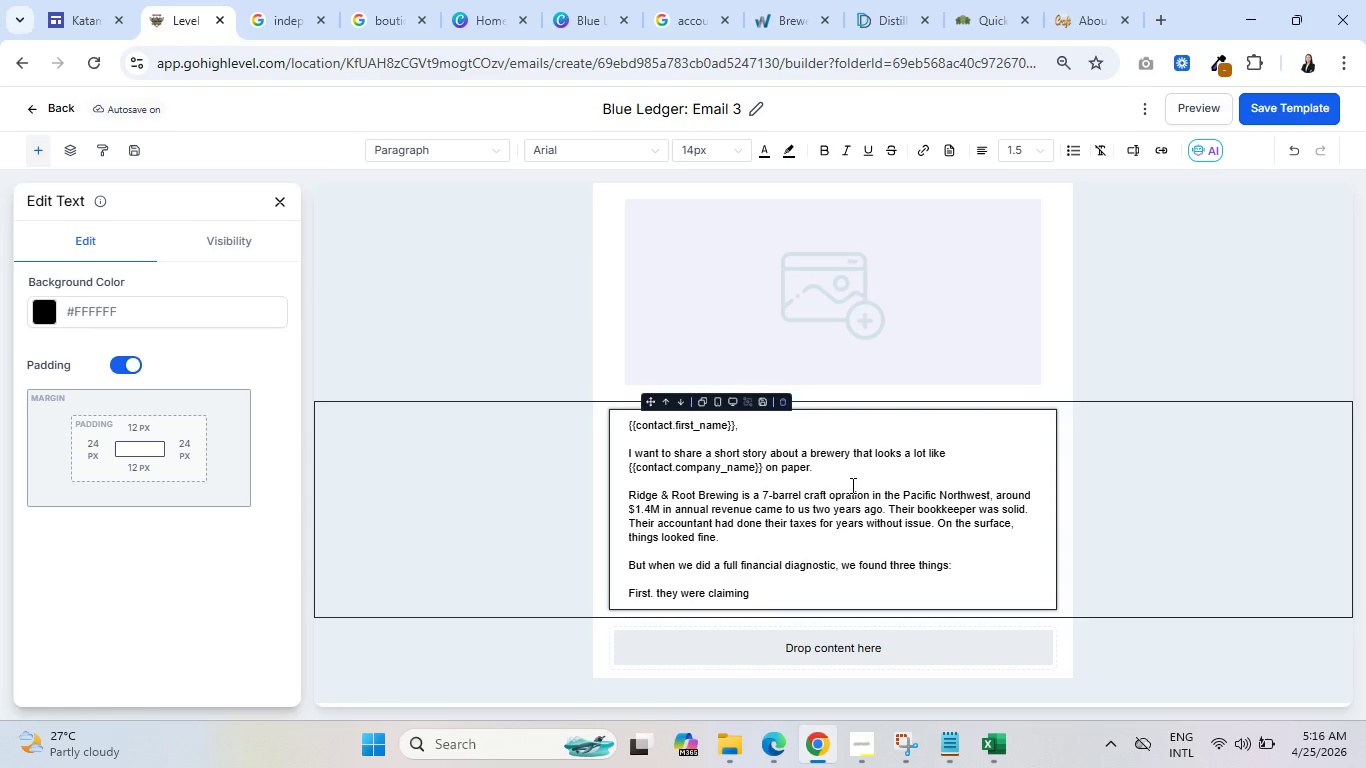 
type(excise taxas)
key(Backspace)
key(Backspace)
type( as a )
 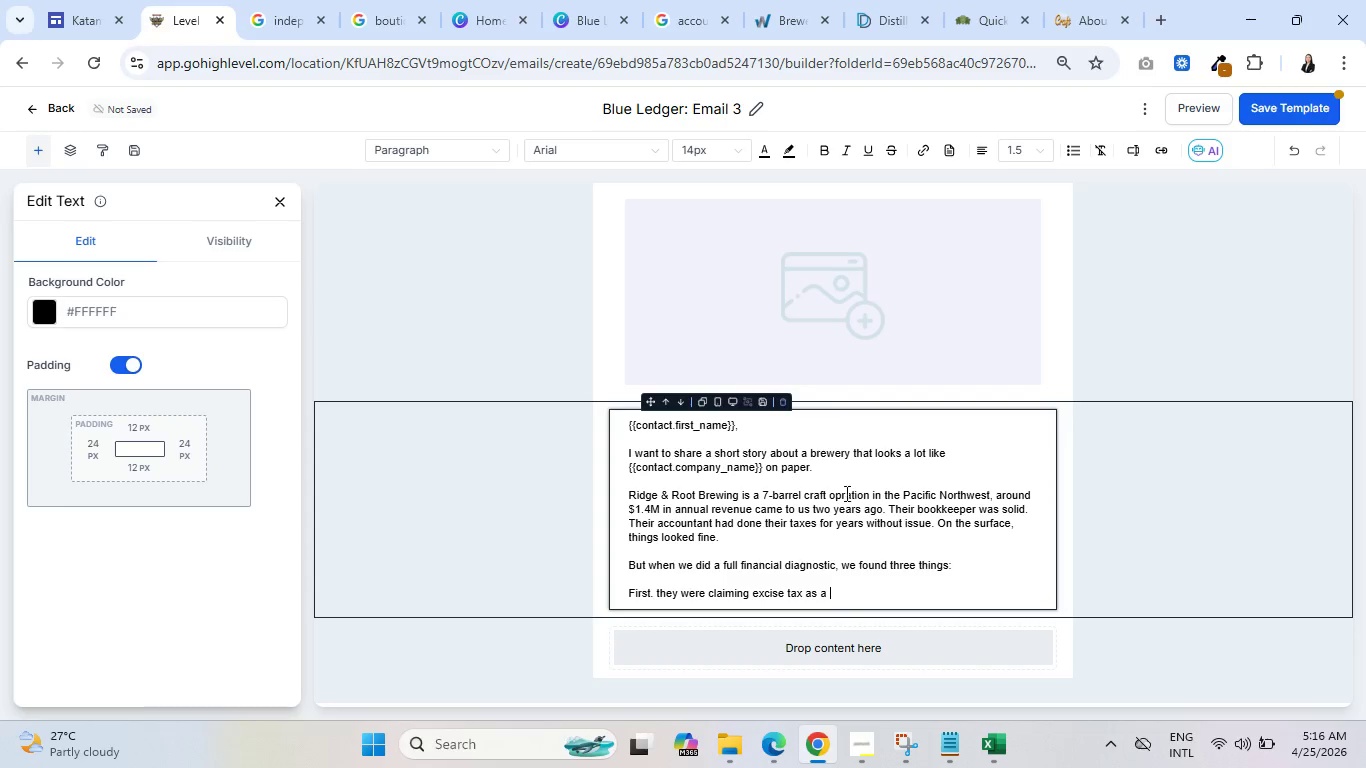 
left_click([651, 591])
 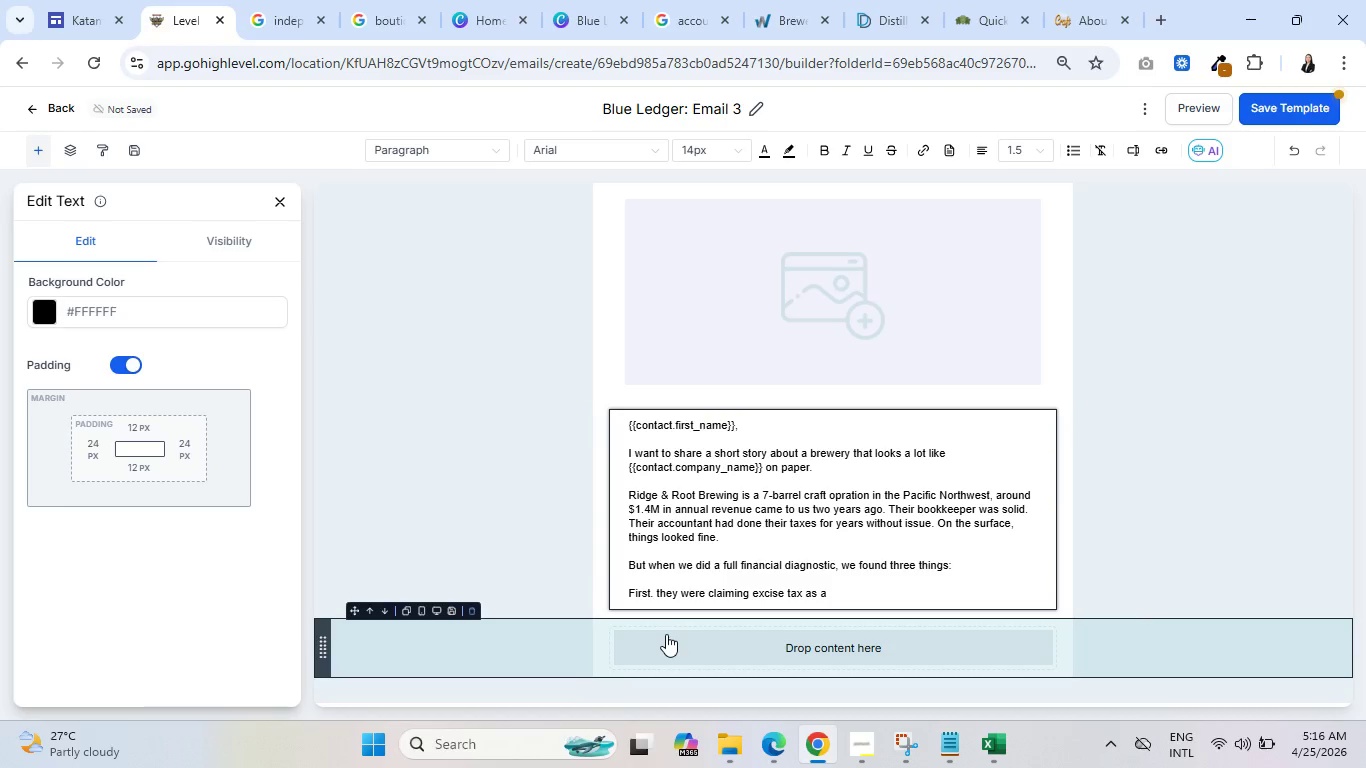 
key(Delete)
 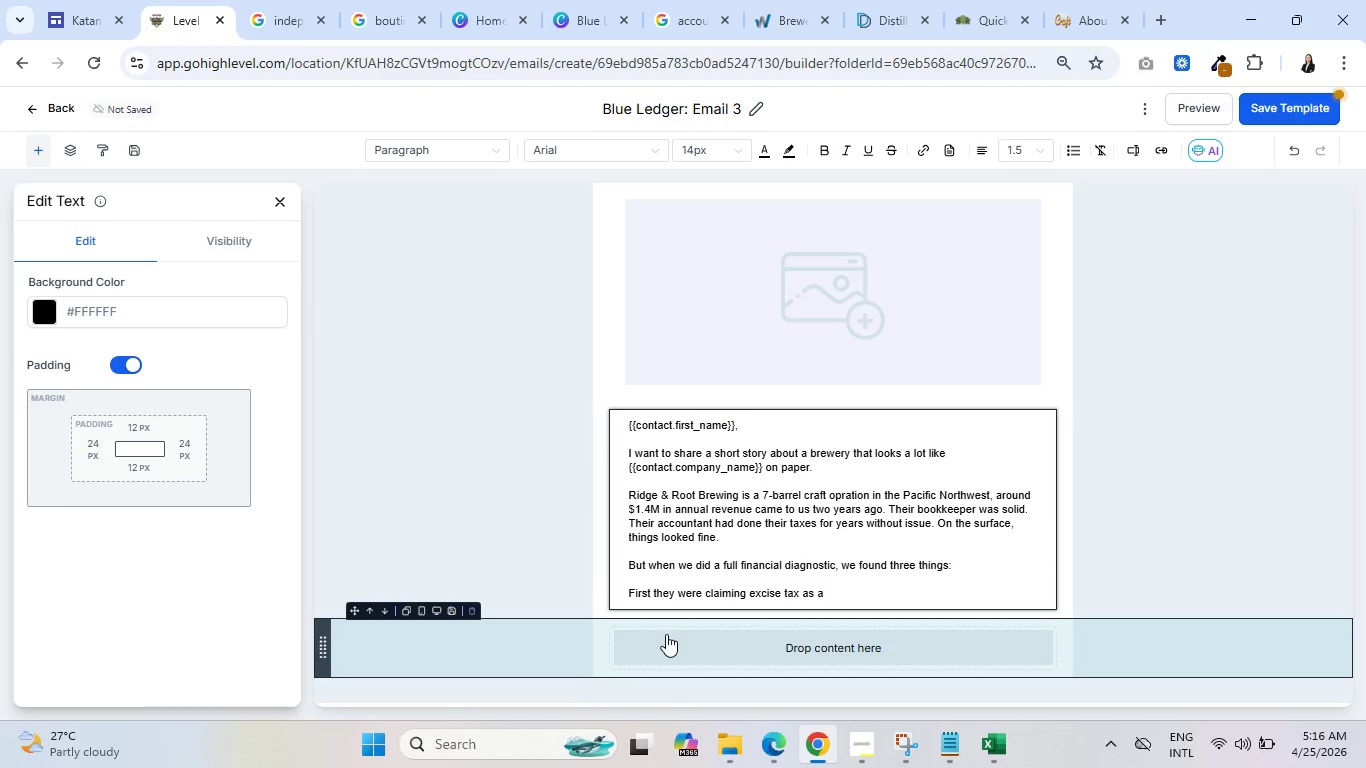 
key(Comma)
 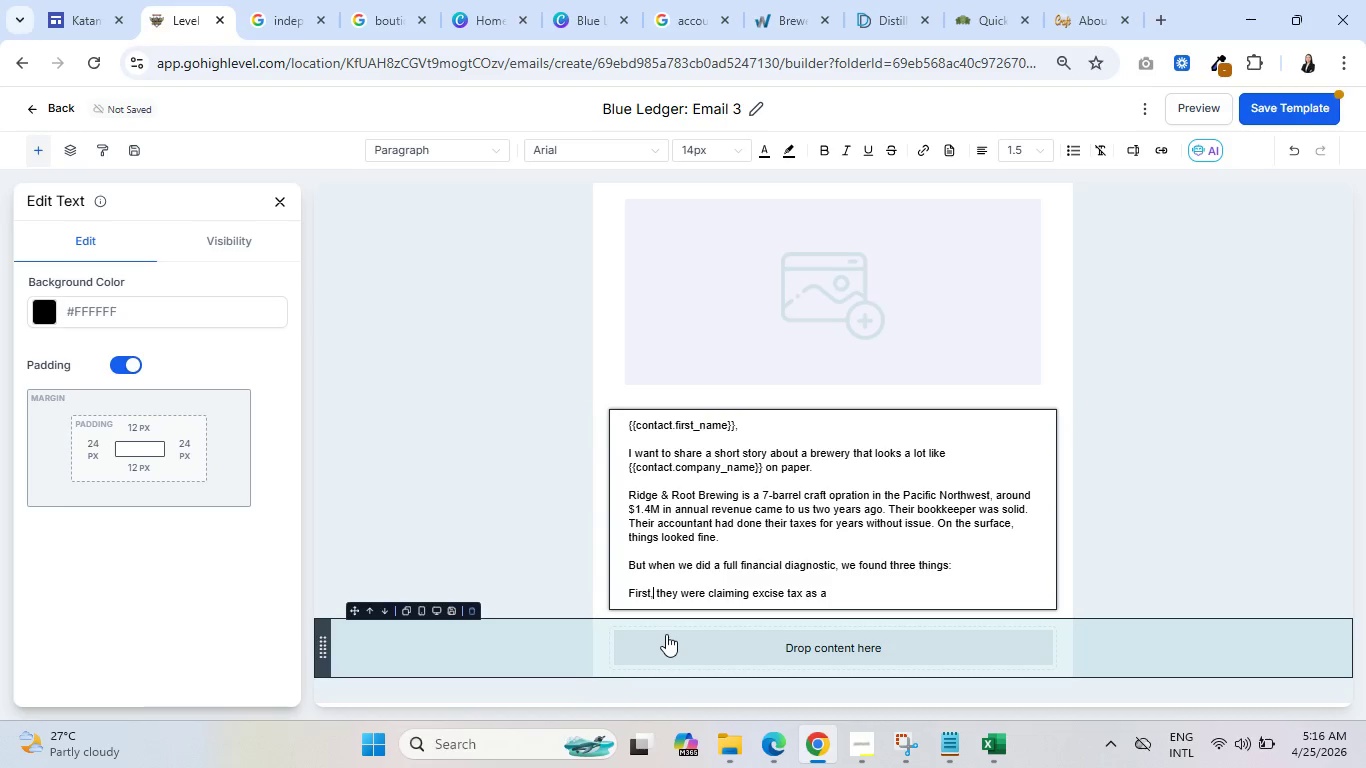 
key(Space)
 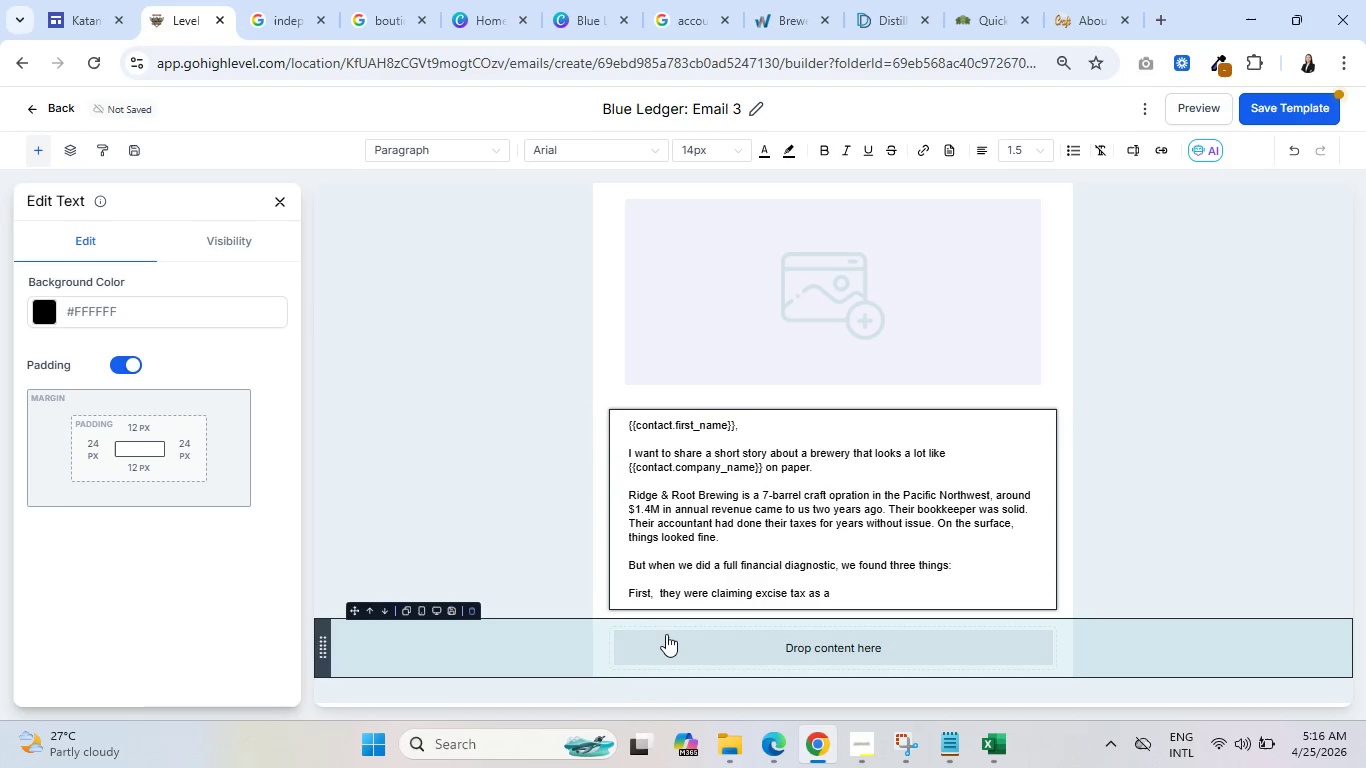 
key(Backspace)
 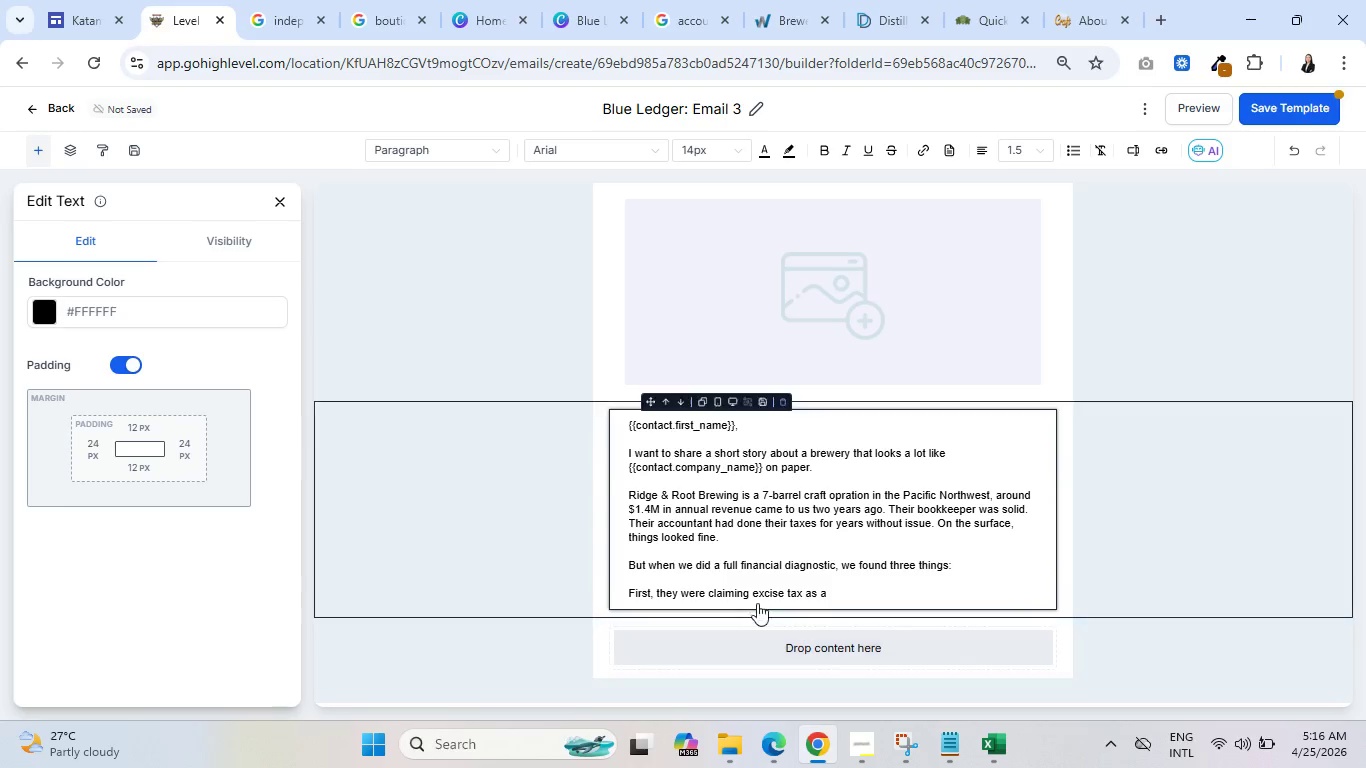 
left_click([843, 595])
 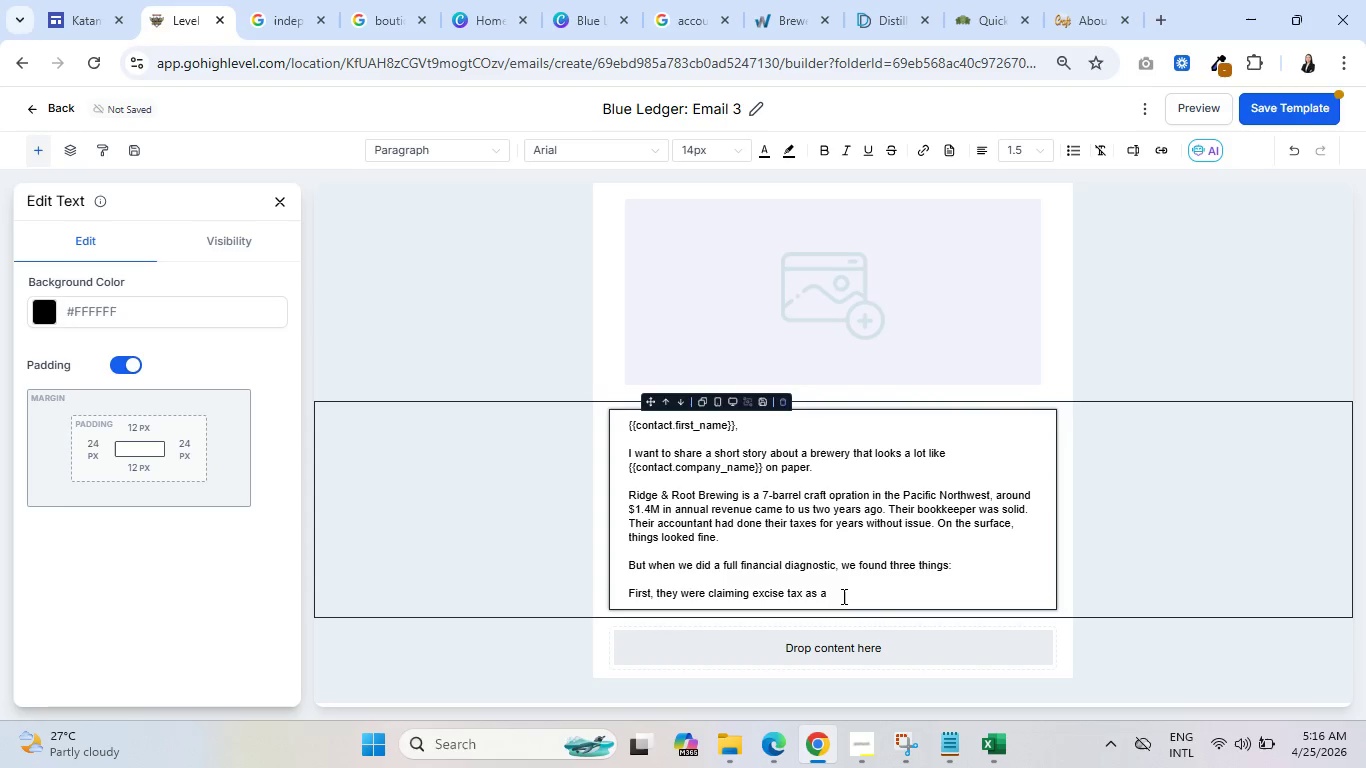 
type(straight operating es)
key(Backspace)
type(xpense instead of [)
key(Backspace)
type(properly categorized)
 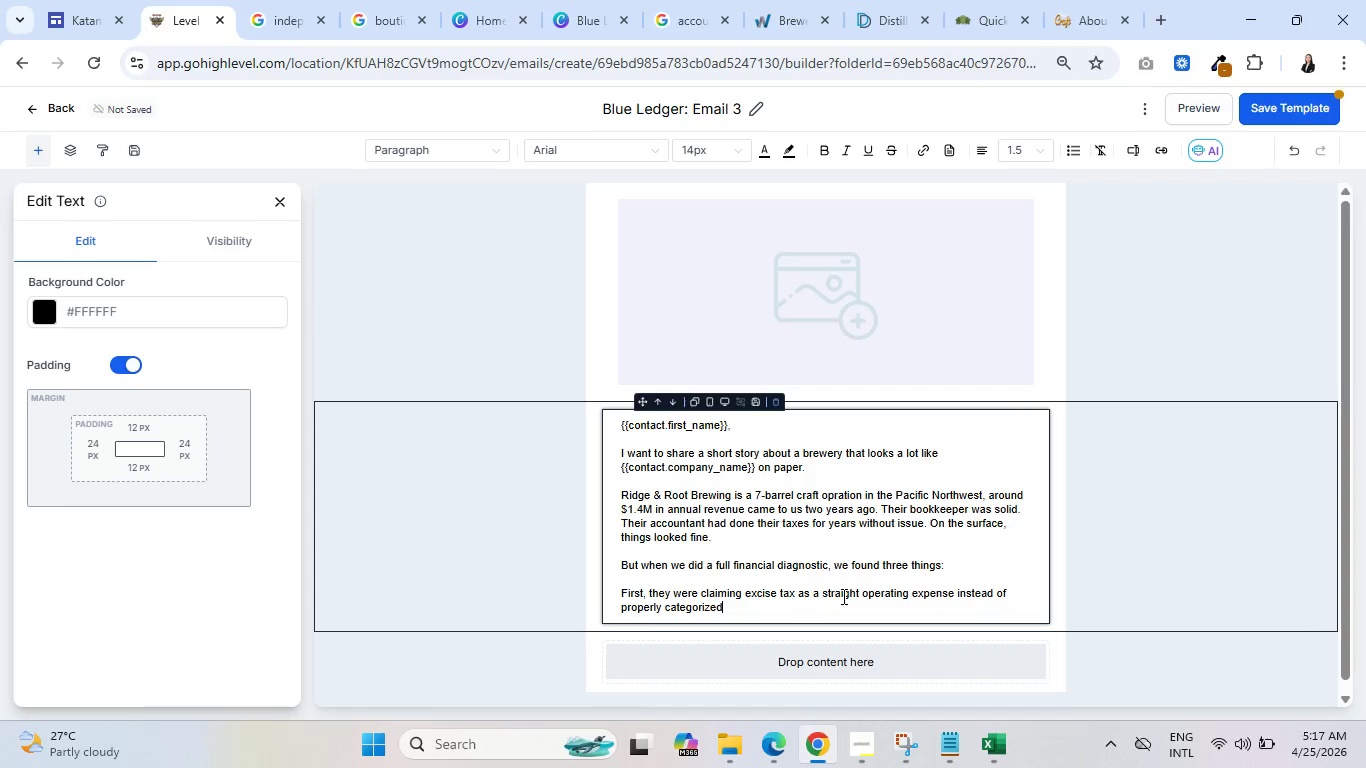 
wait(13.78)
 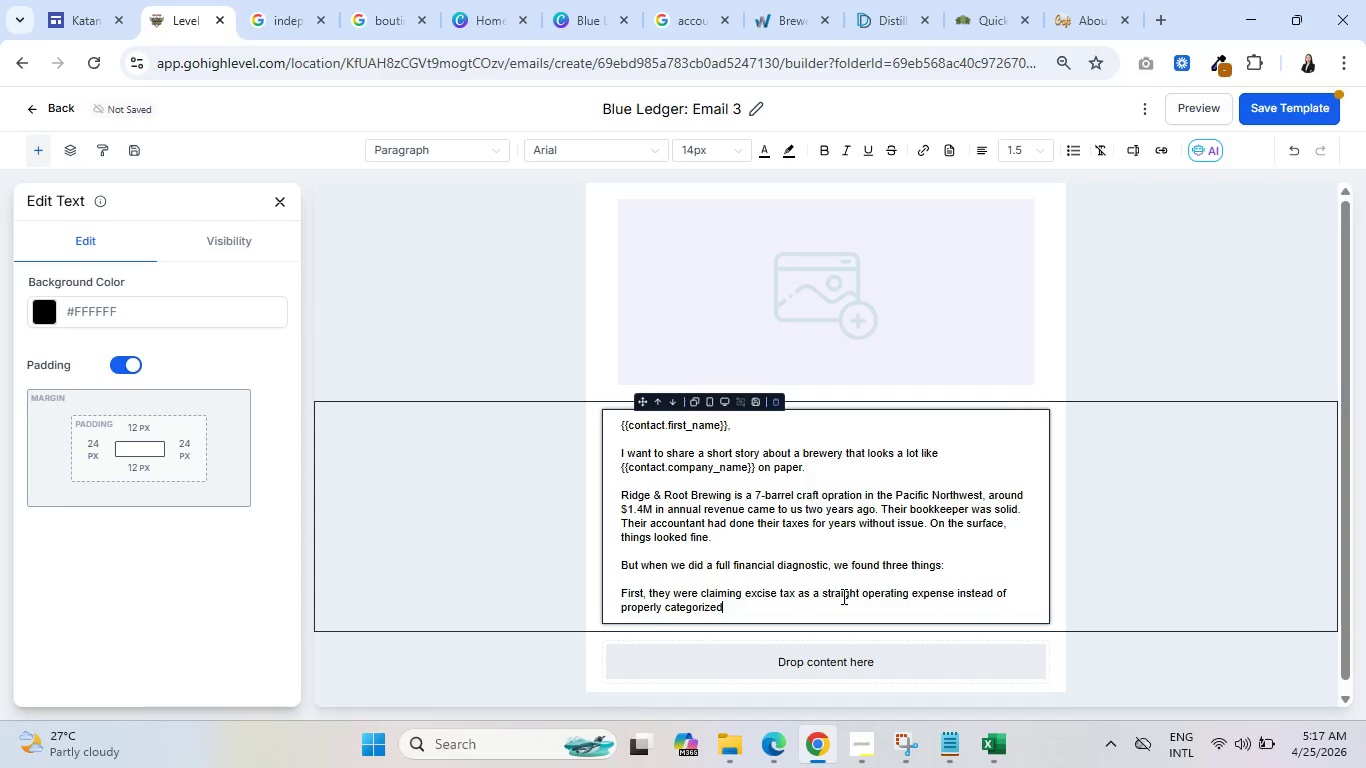 
key(Backspace)
key(Backspace)
type(ing )
 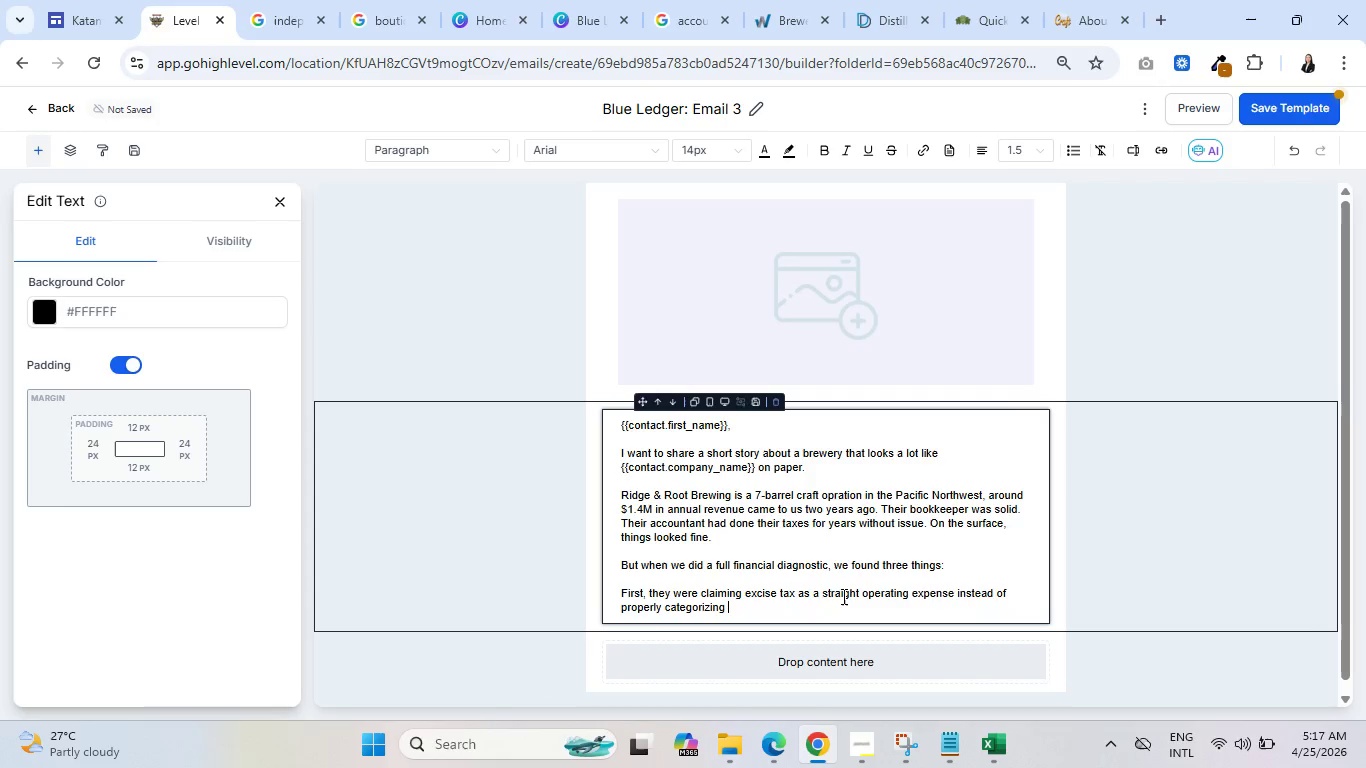 
type(barrel production for the )
 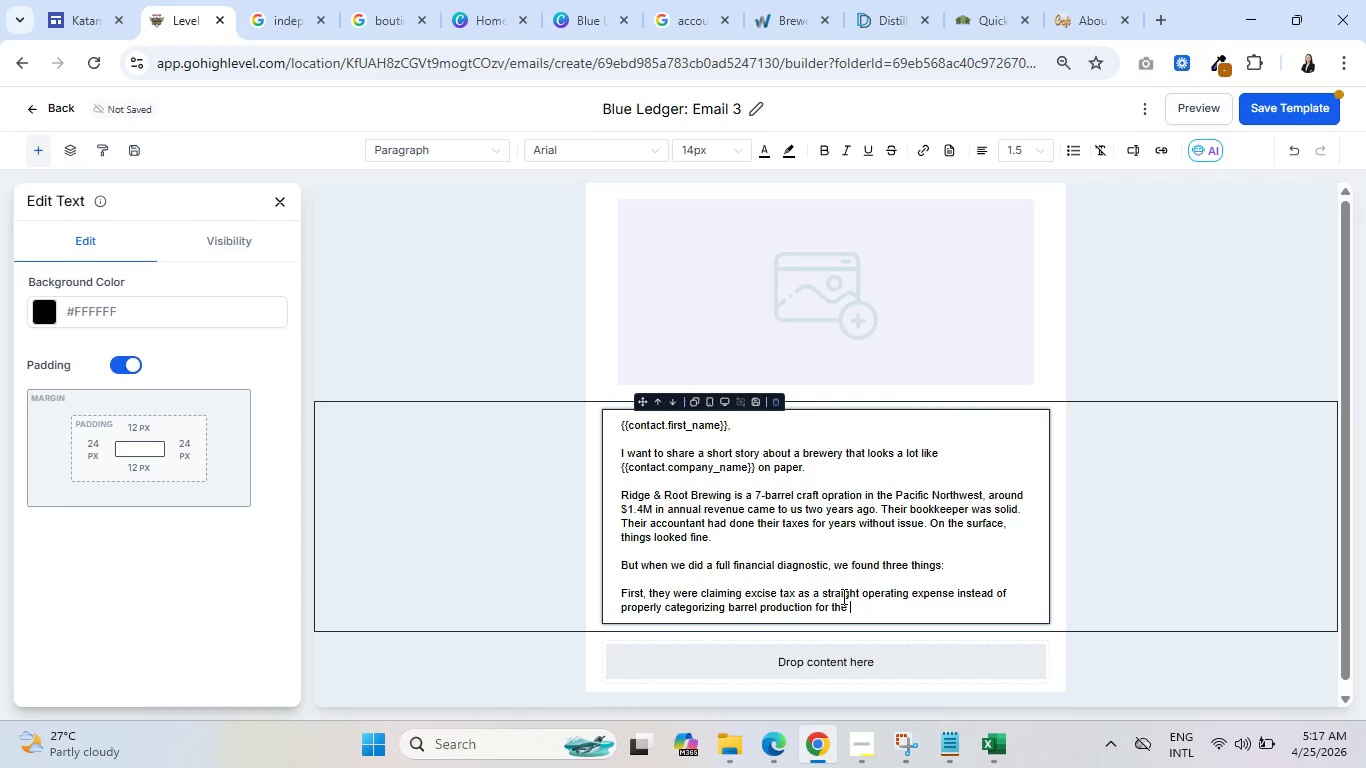 
type(federal credit calculation. They'd bee)
key(Backspace)
key(Backspace)
 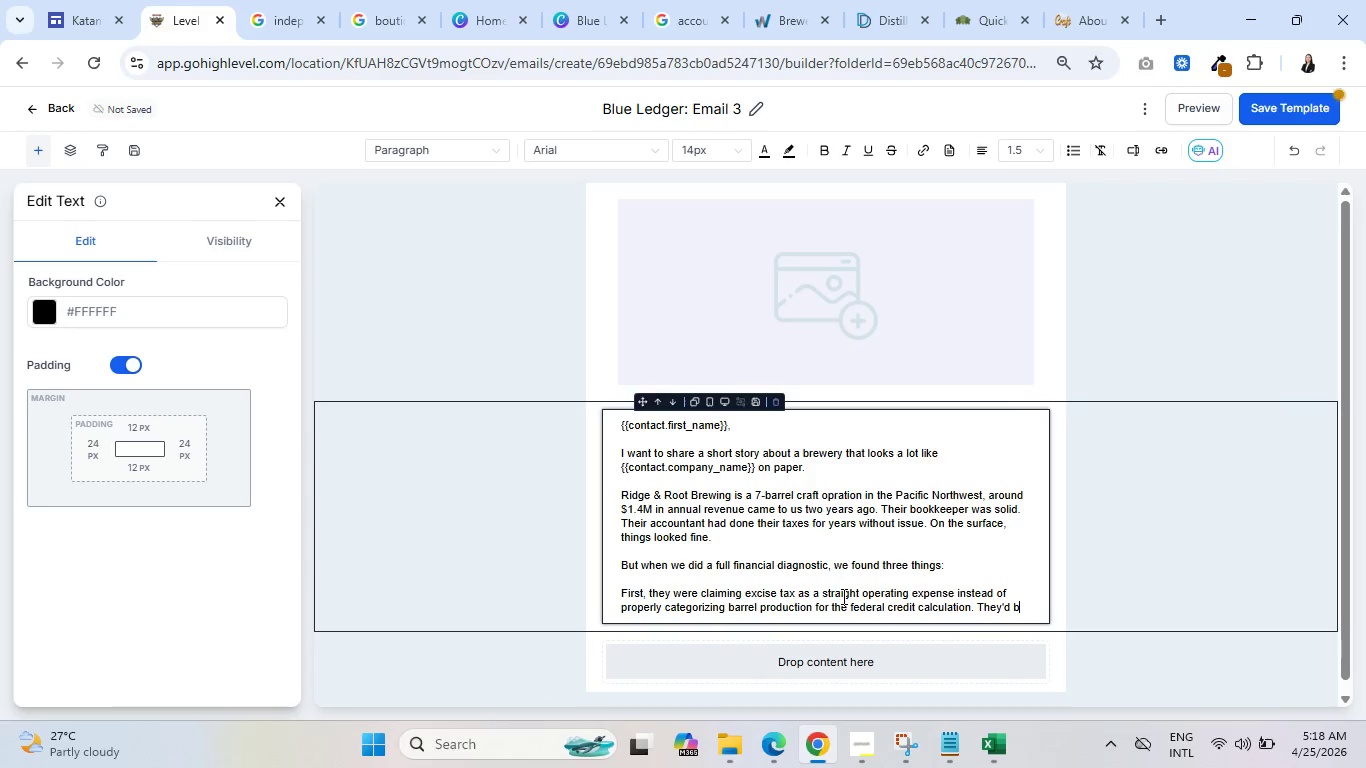 
type(een )
 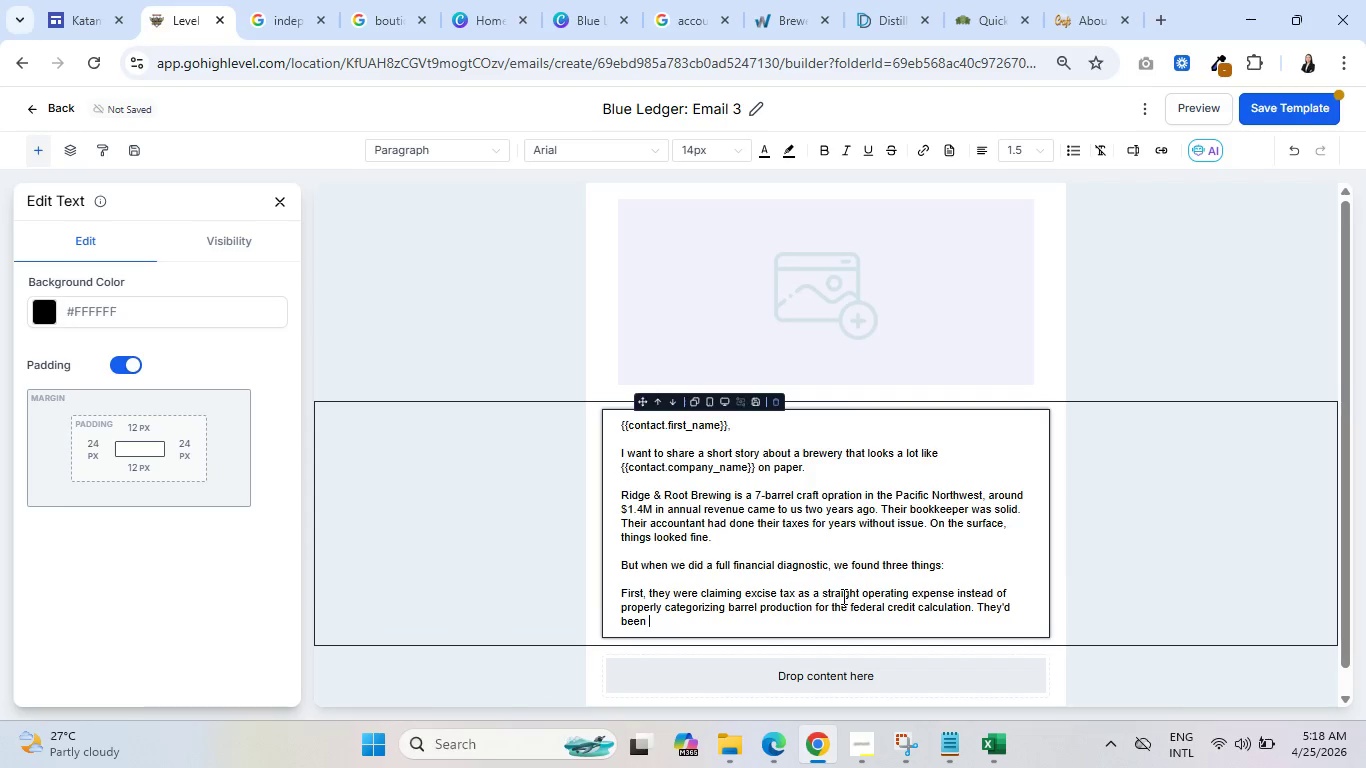 
type(leaving  )
key(Backspace)
type(a 15% reduction)
 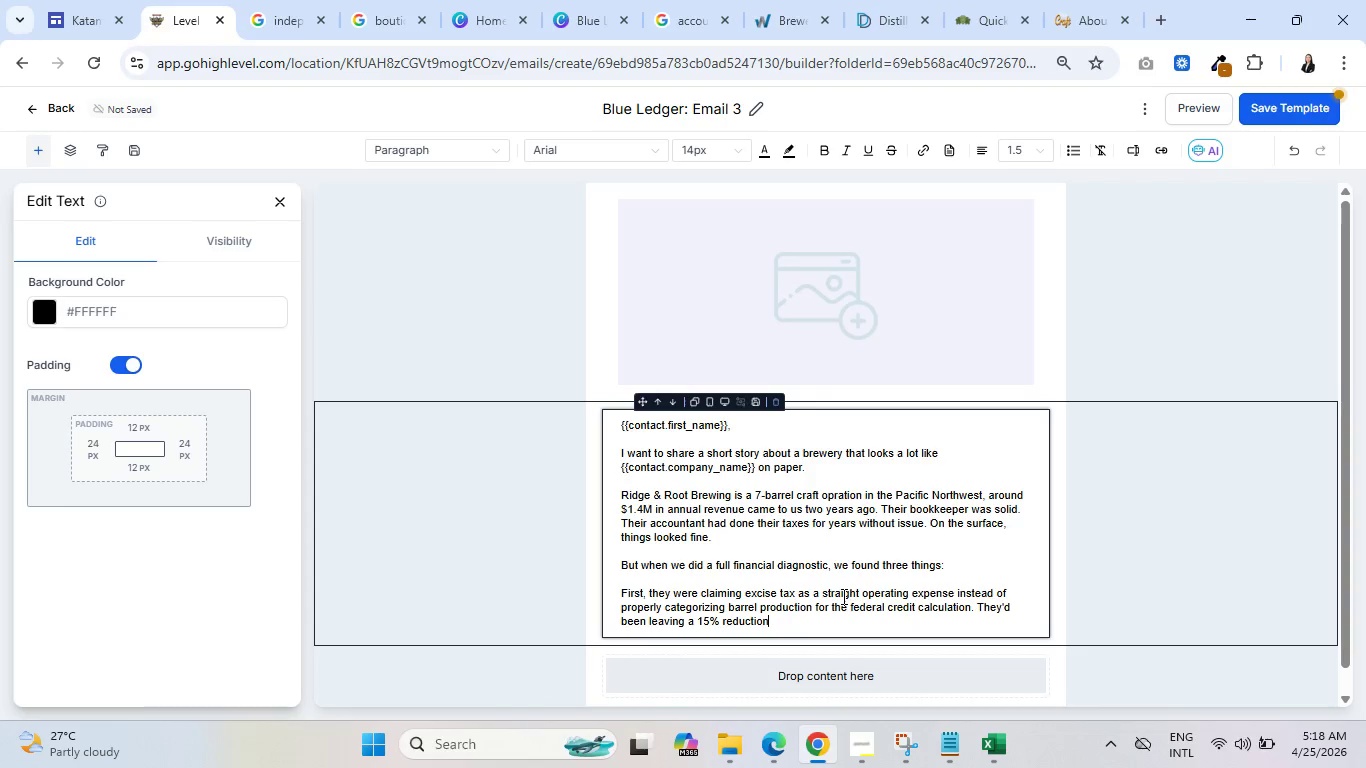 
type( sittng)
key(Backspace)
key(Backspace)
type(ing unclaimed.)
 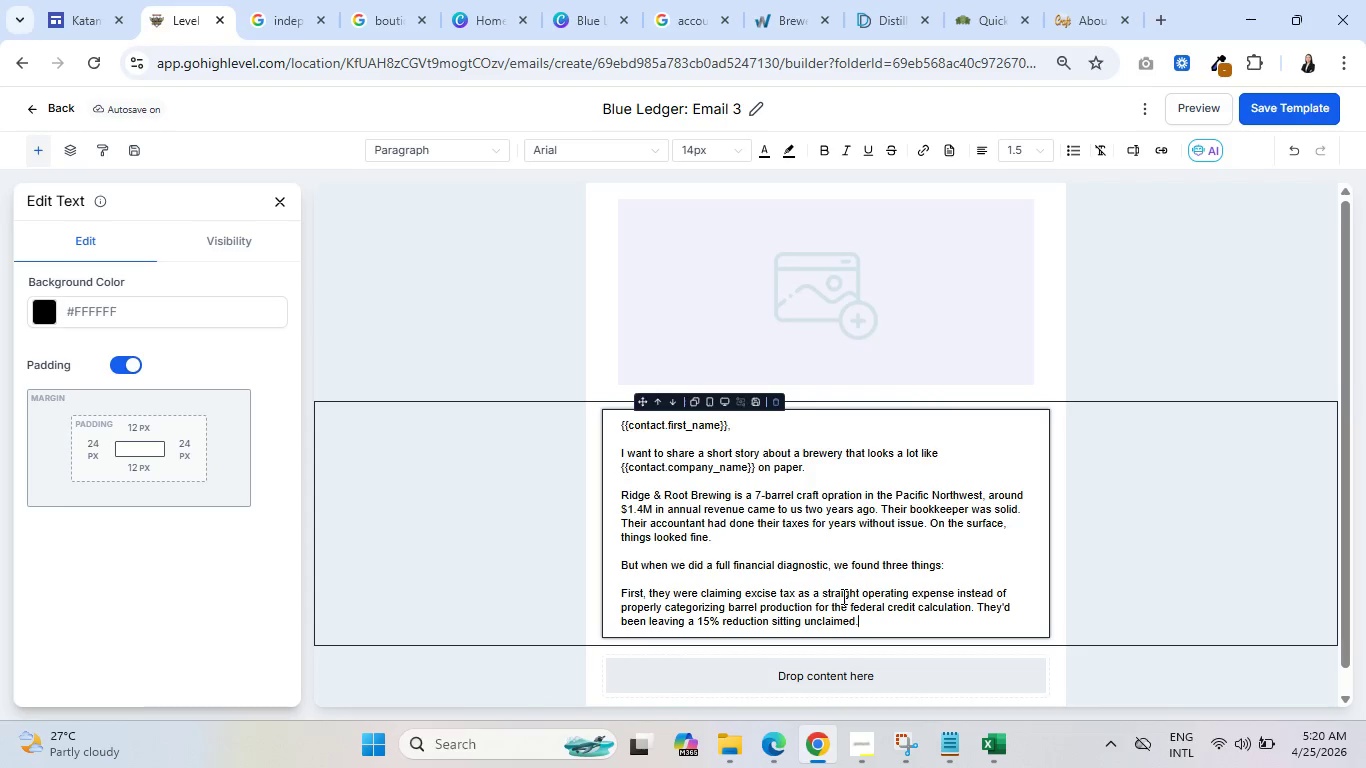 
wait(93.02)
 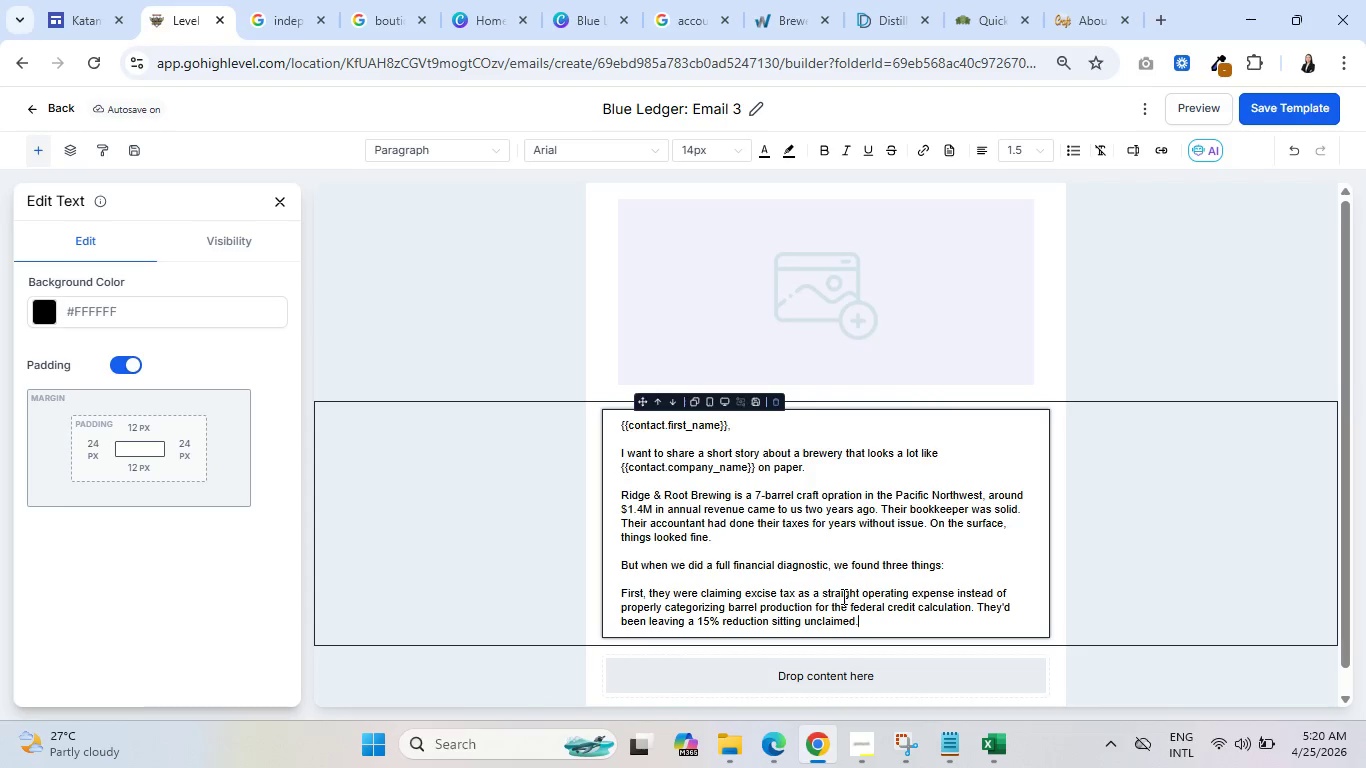 
key(Enter)
 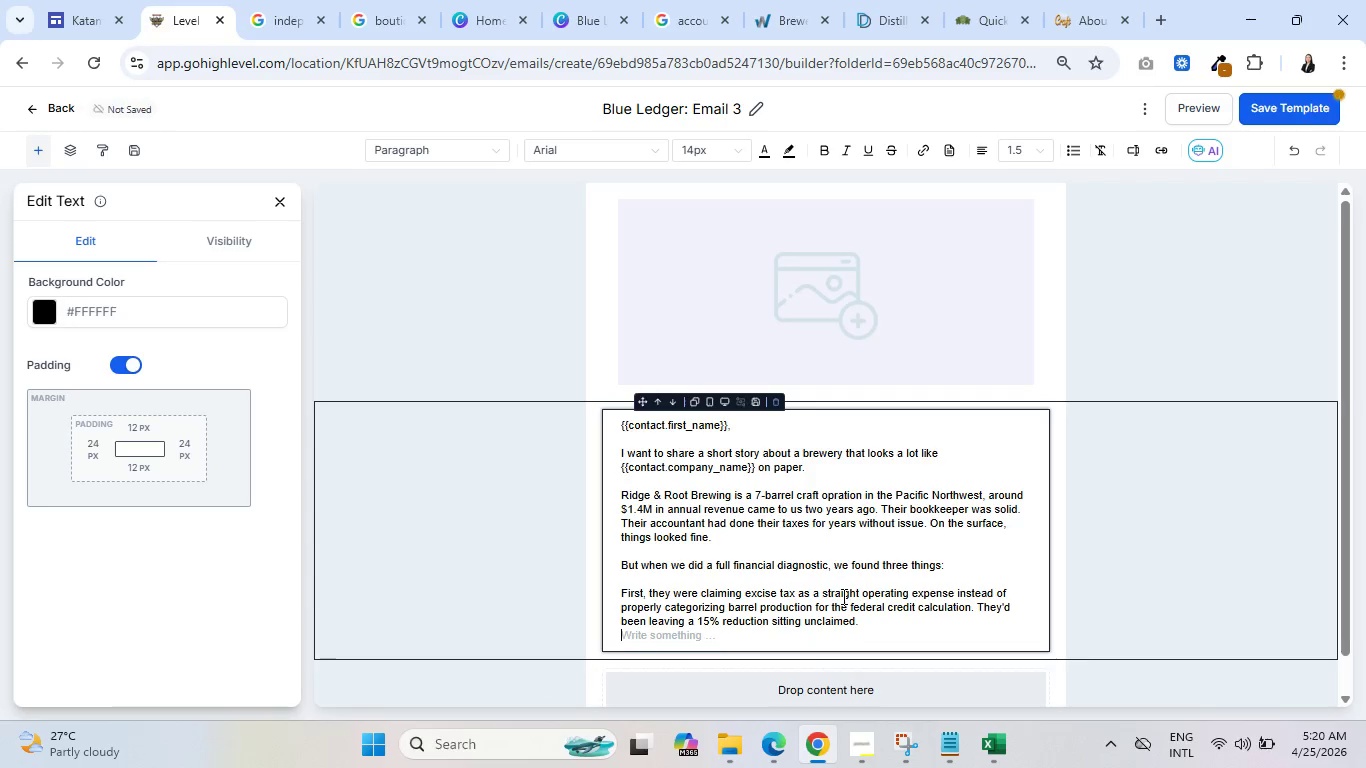 
key(Enter)
 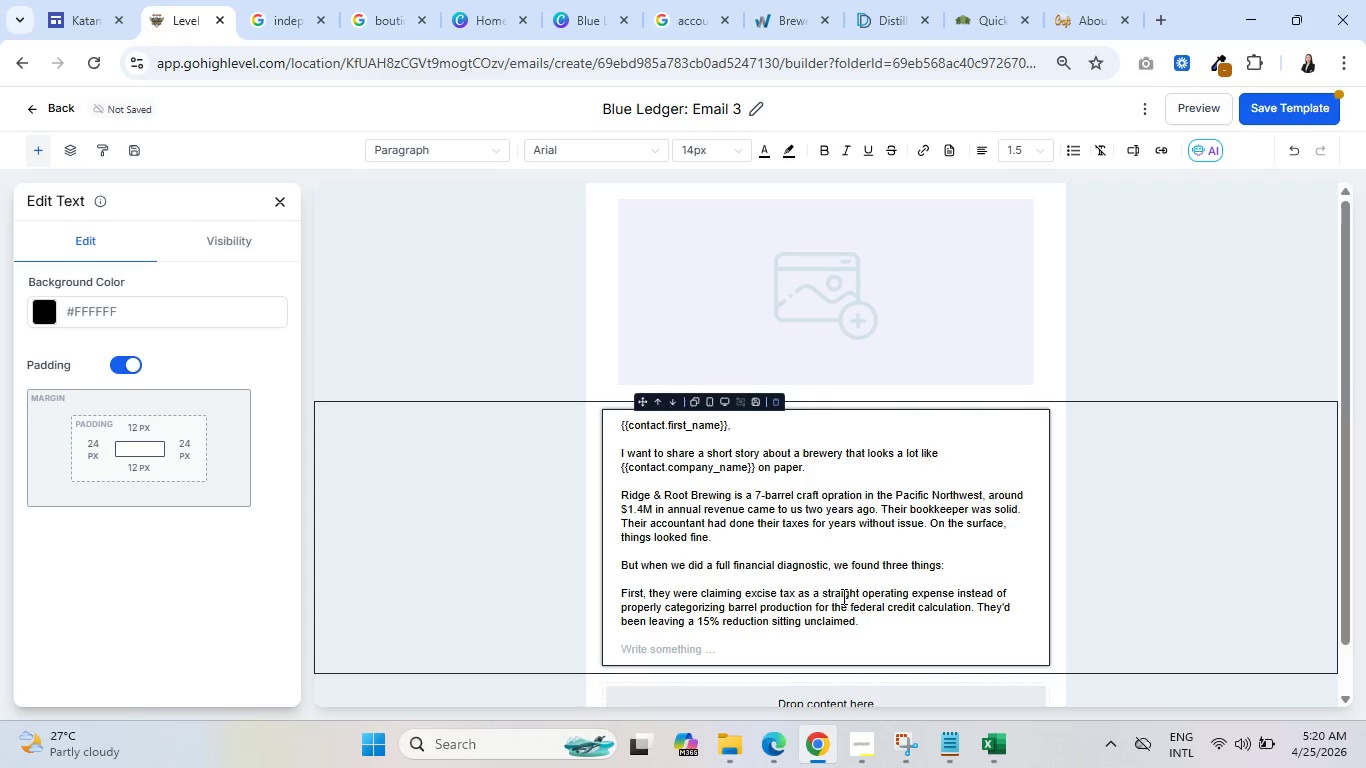 
type(Second, )
 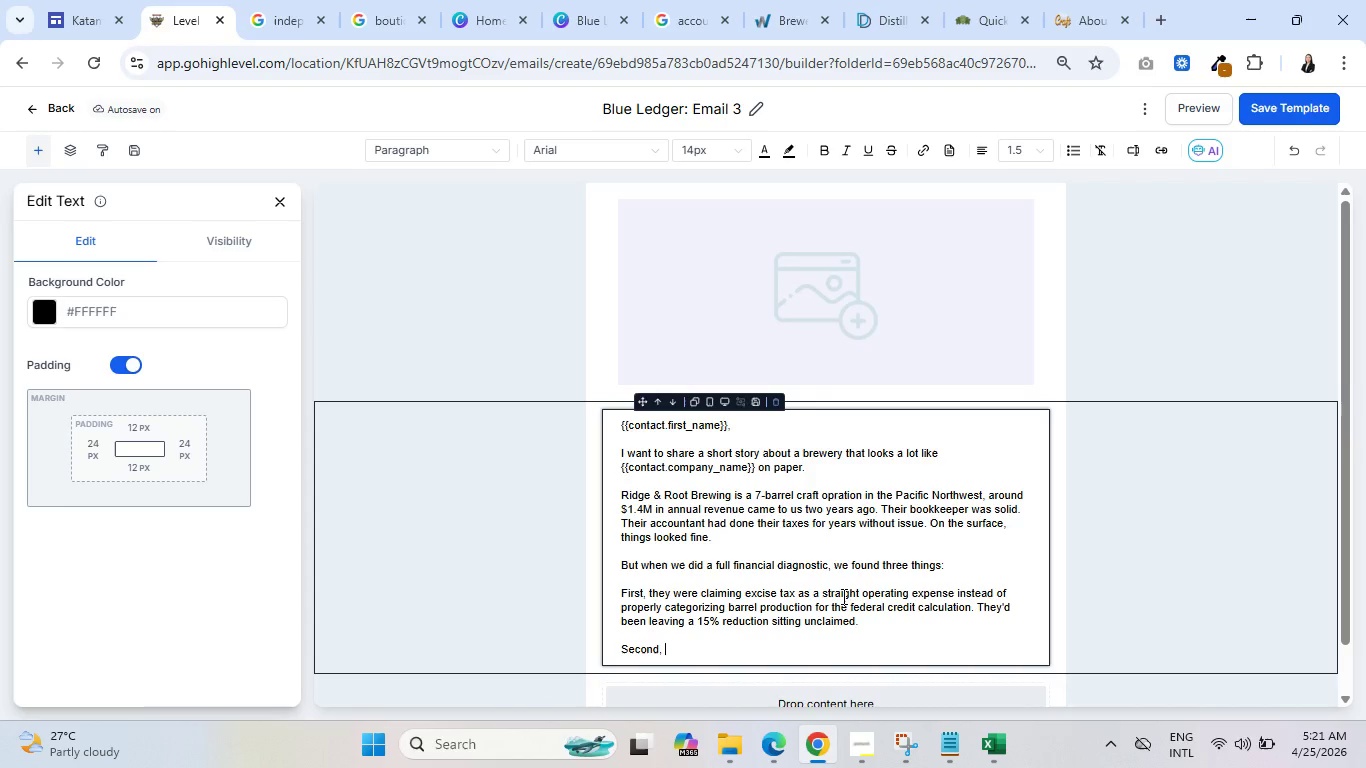 
wait(45.2)
 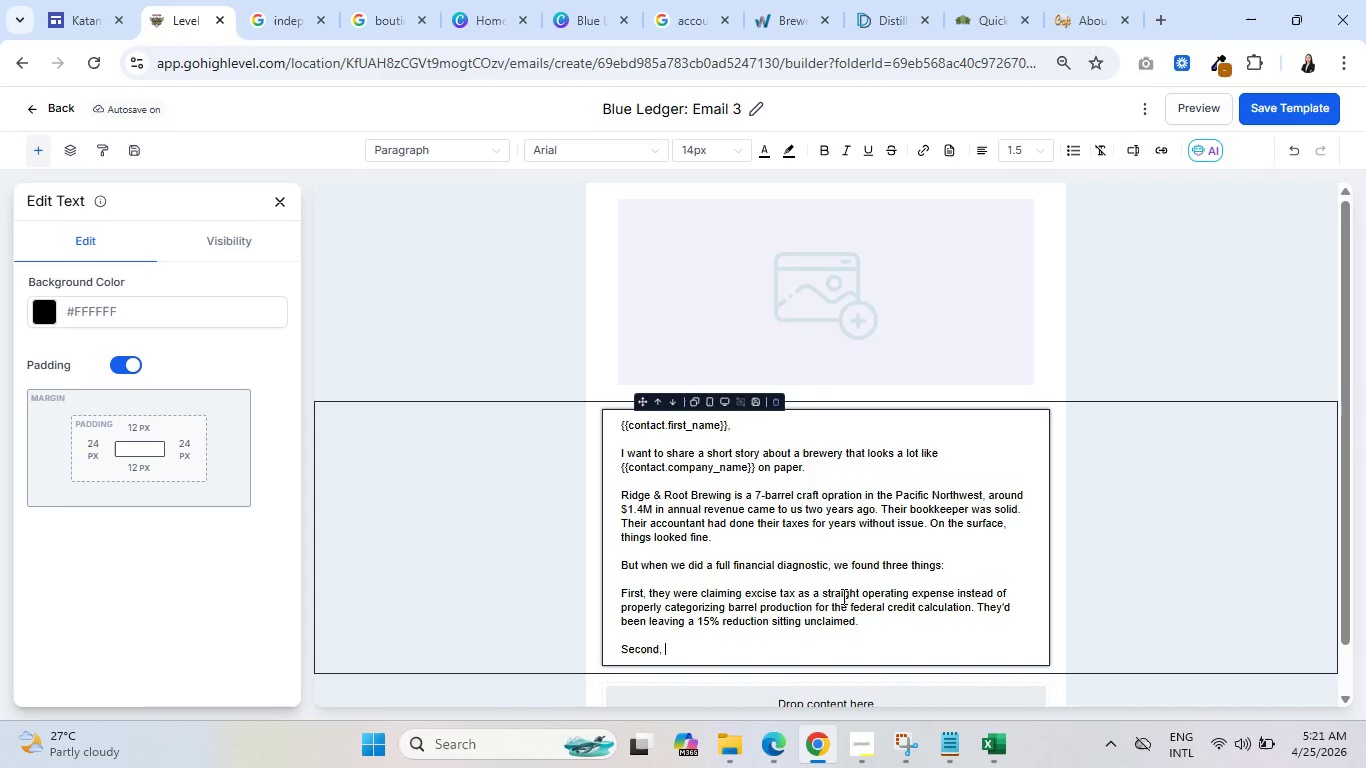 
left_click([275, 0])
 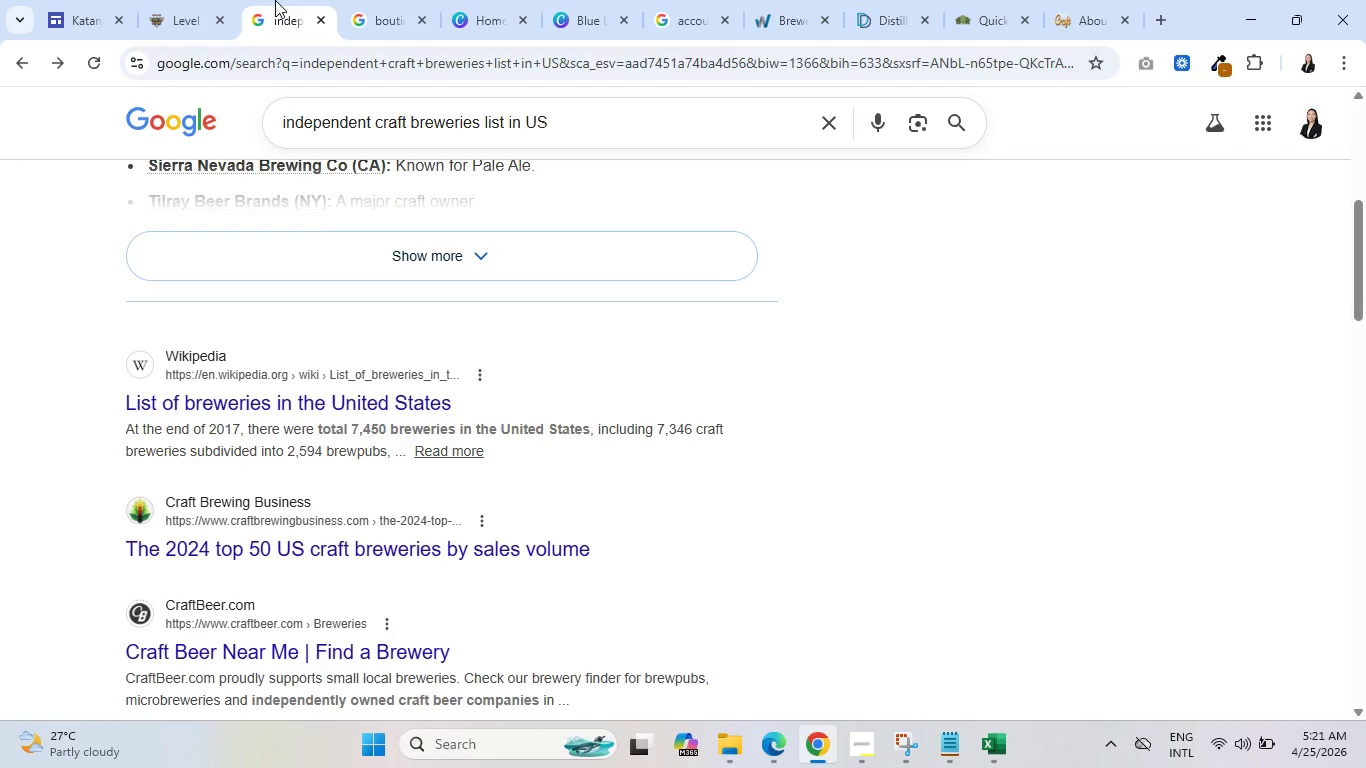 
wait(6.86)
 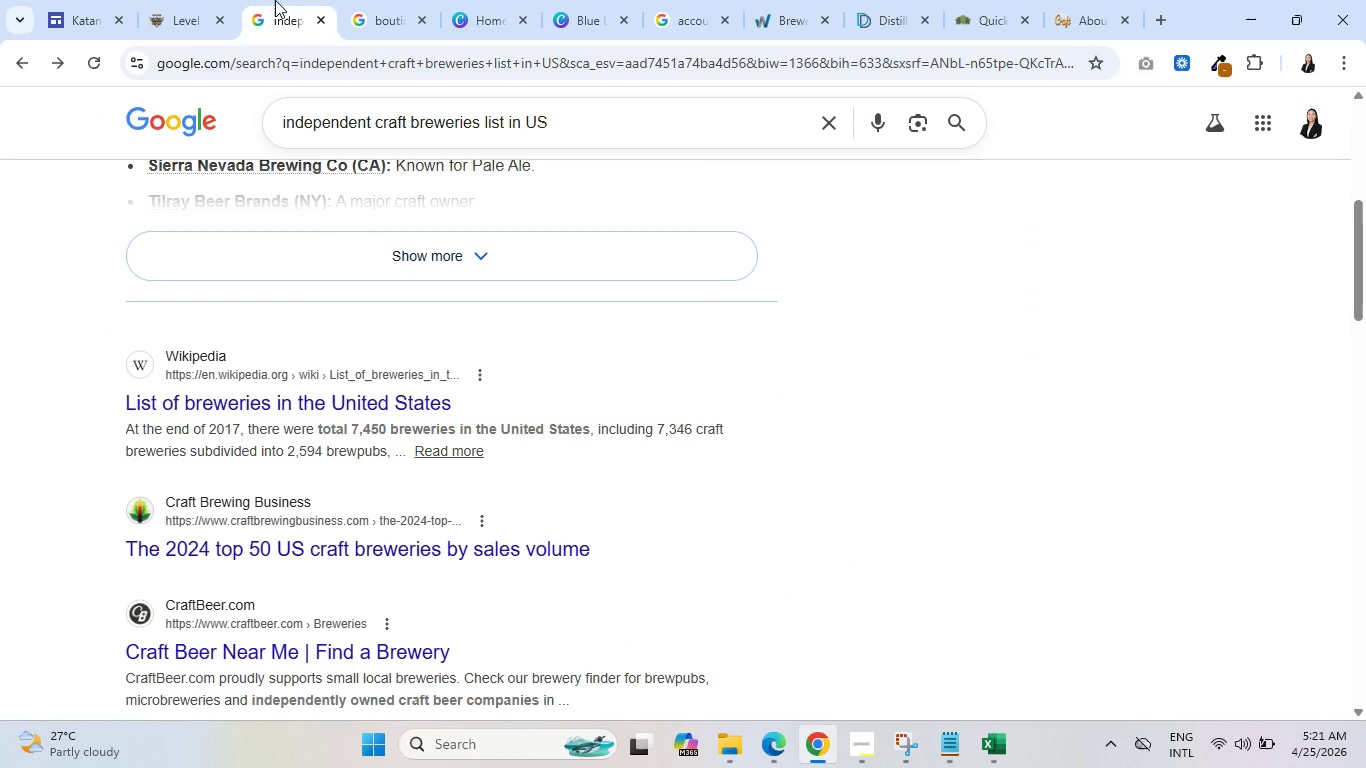 
left_click([182, 0])
 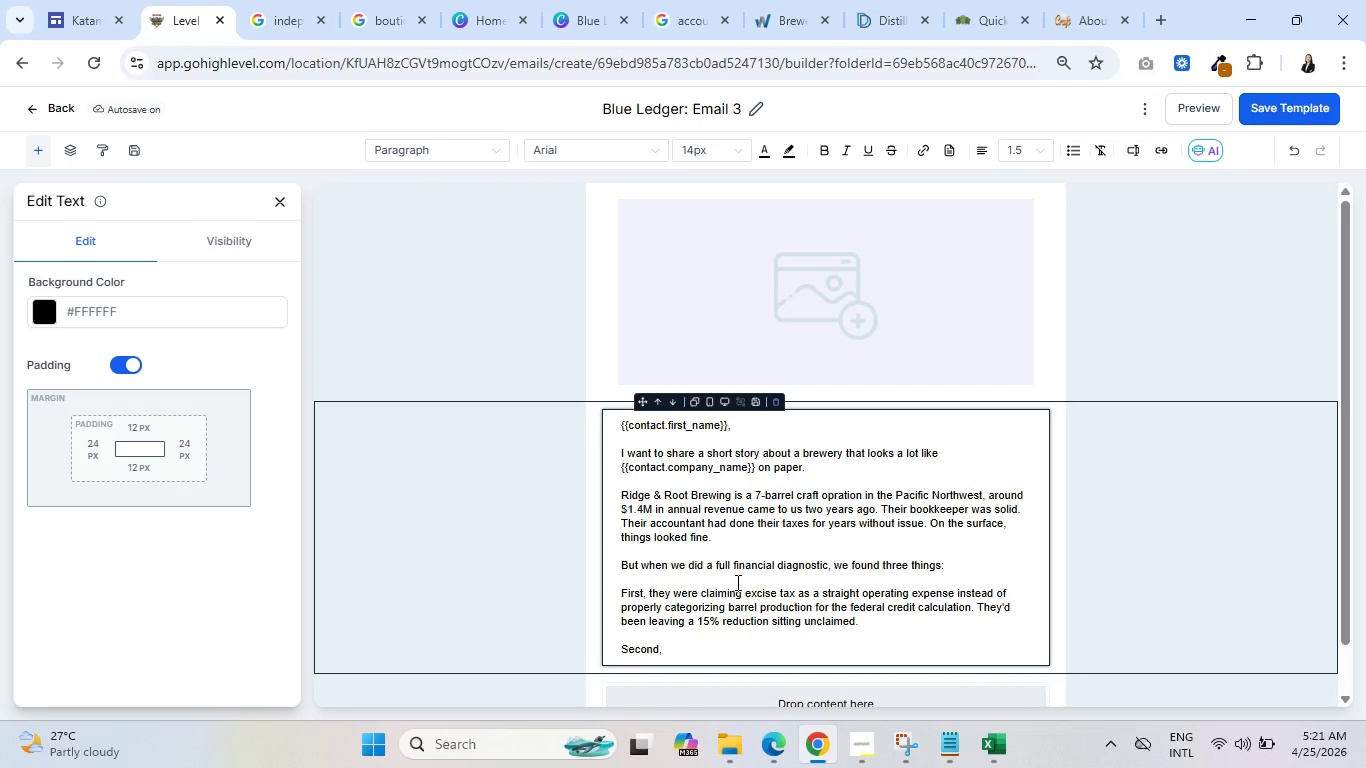 
type(their taproom)
 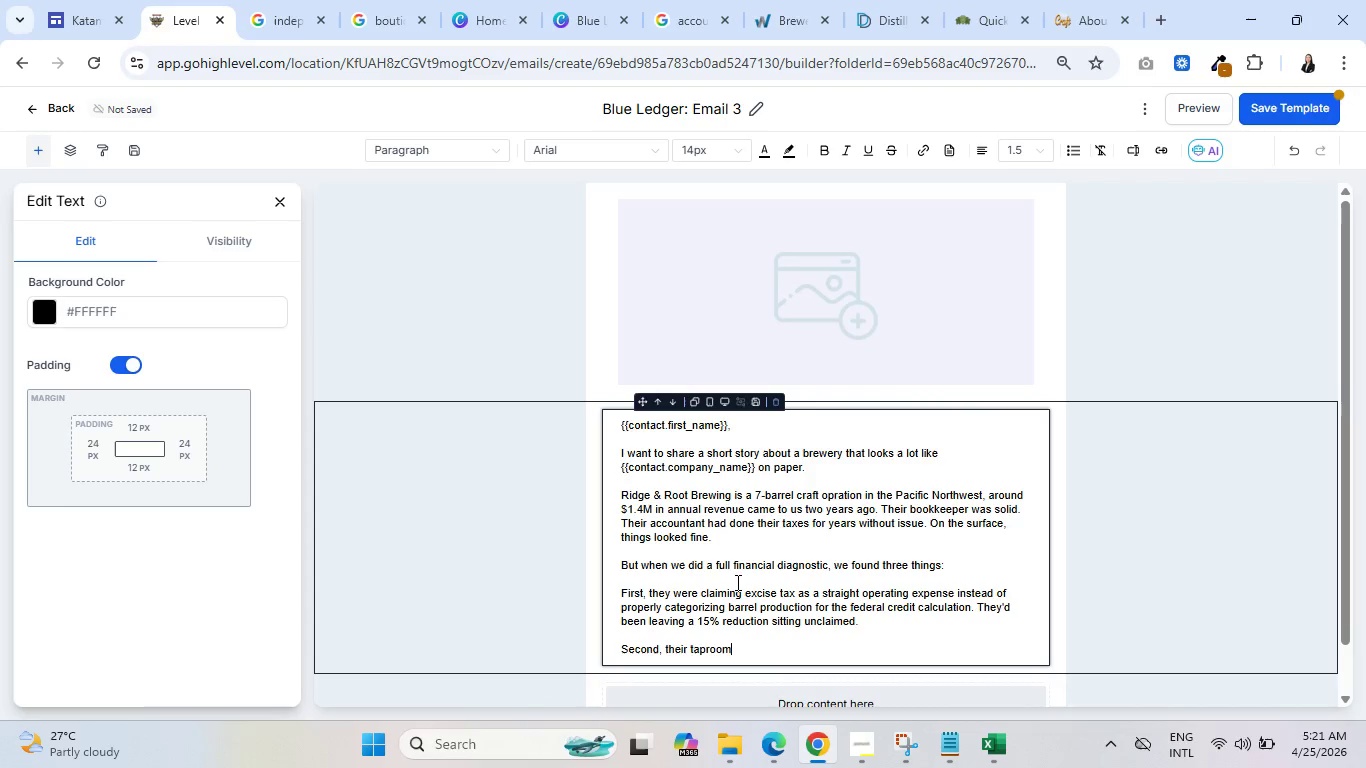 
wait(10.38)
 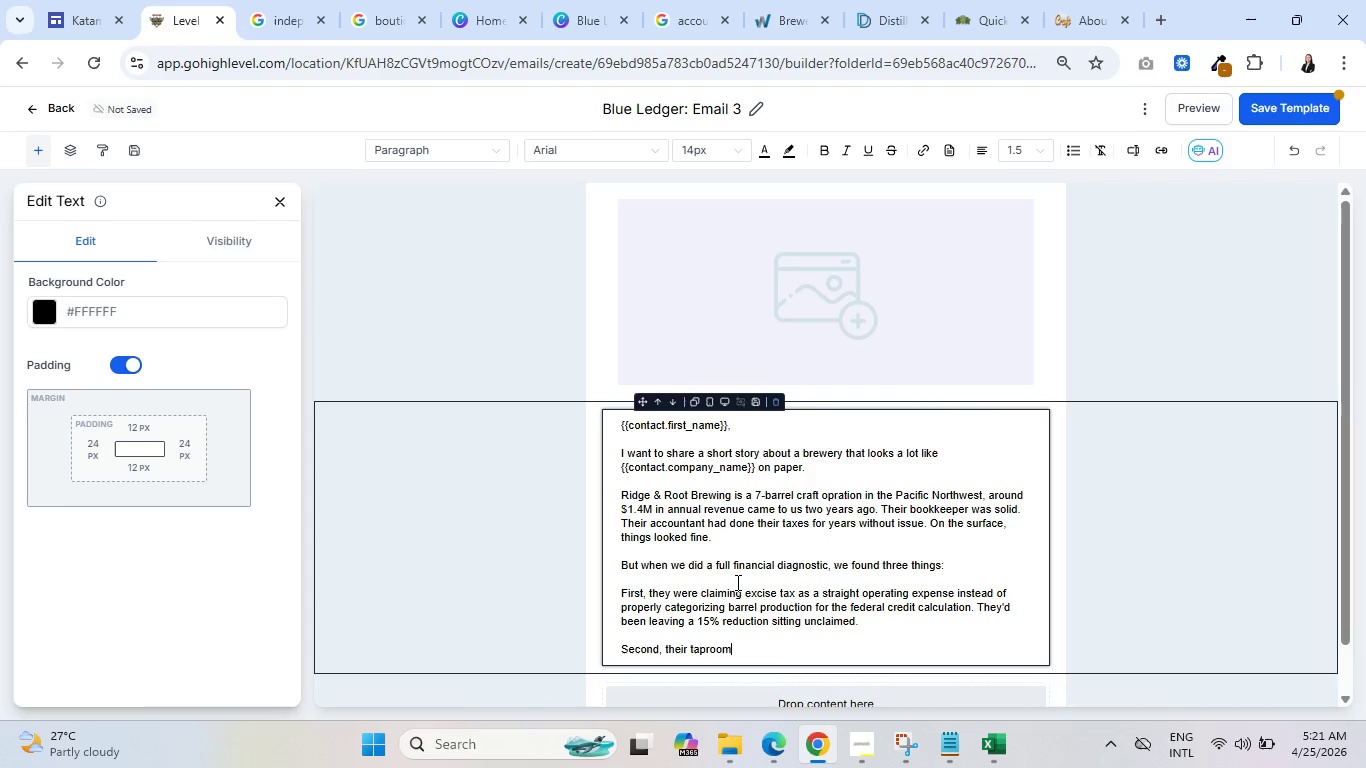 
type( and )
 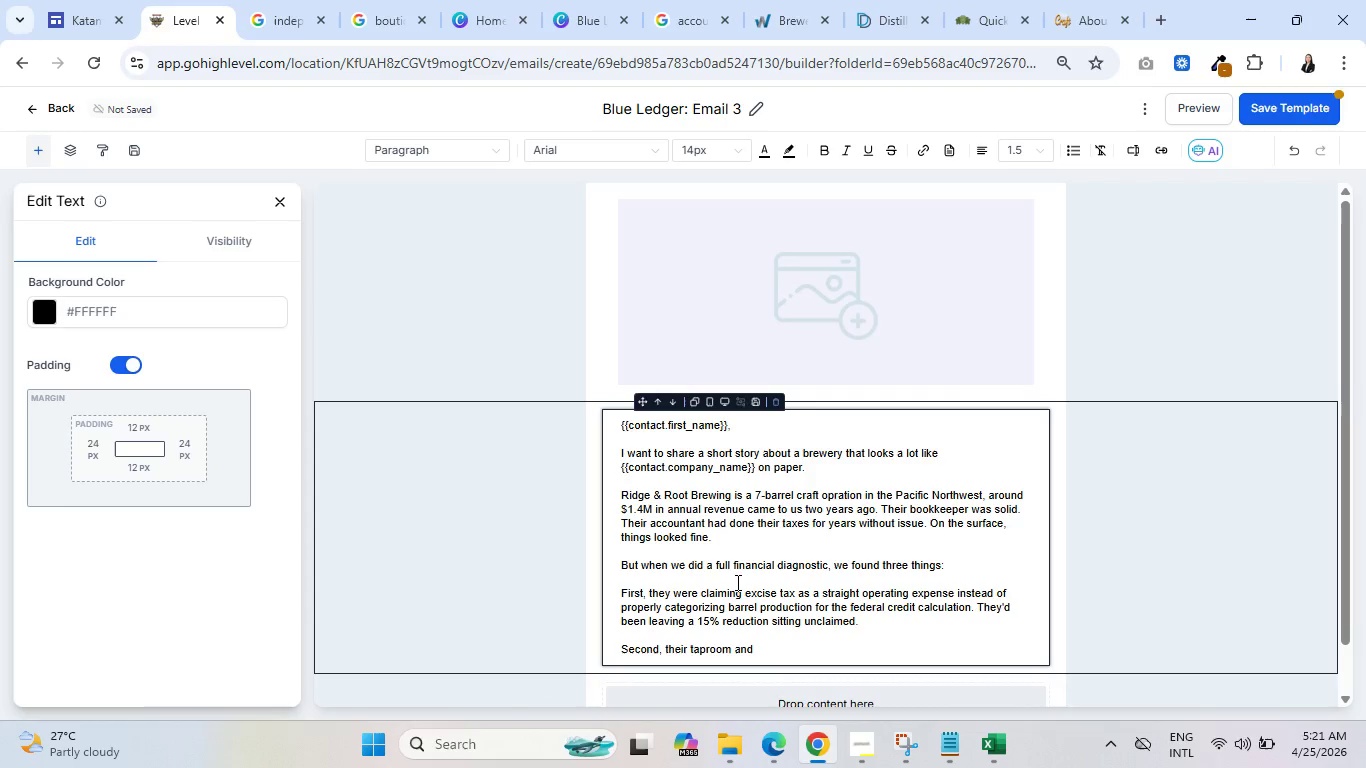 
wait(6.39)
 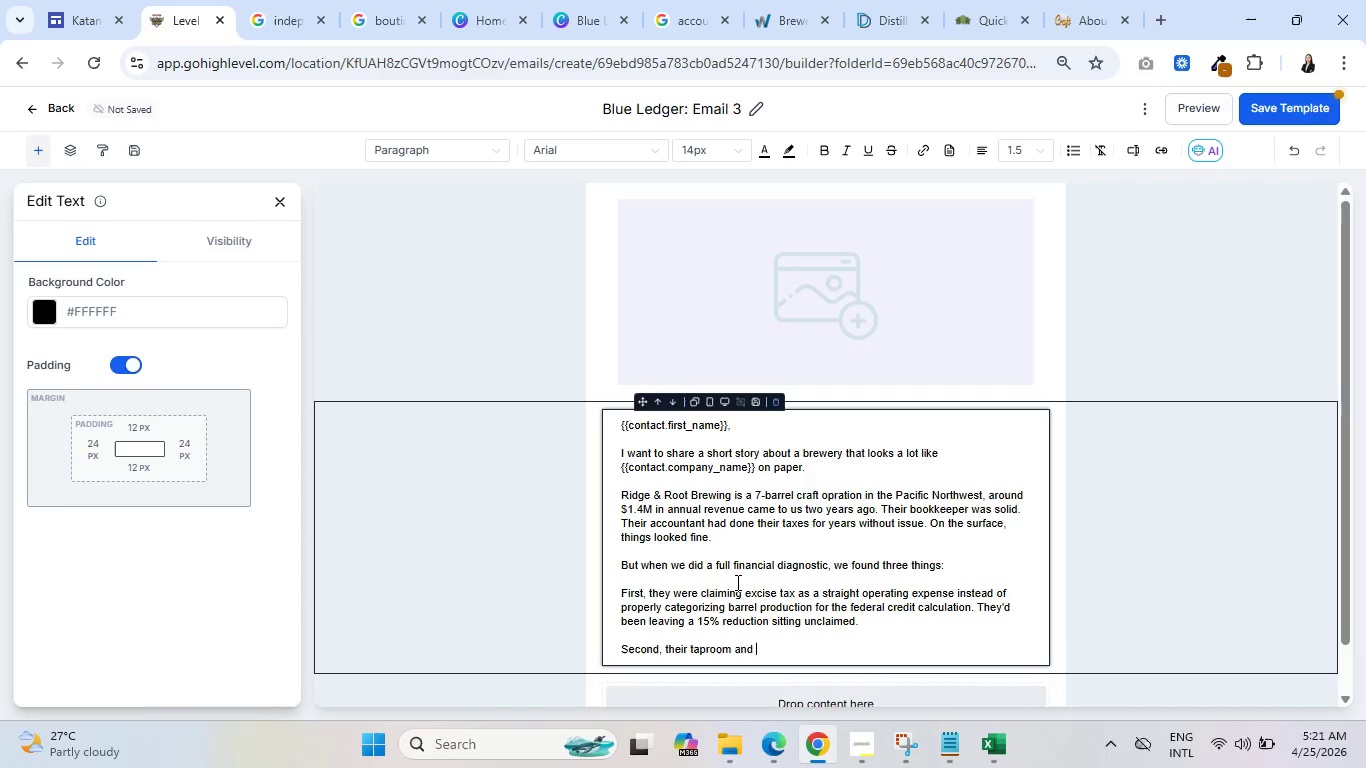 
type(whole)
 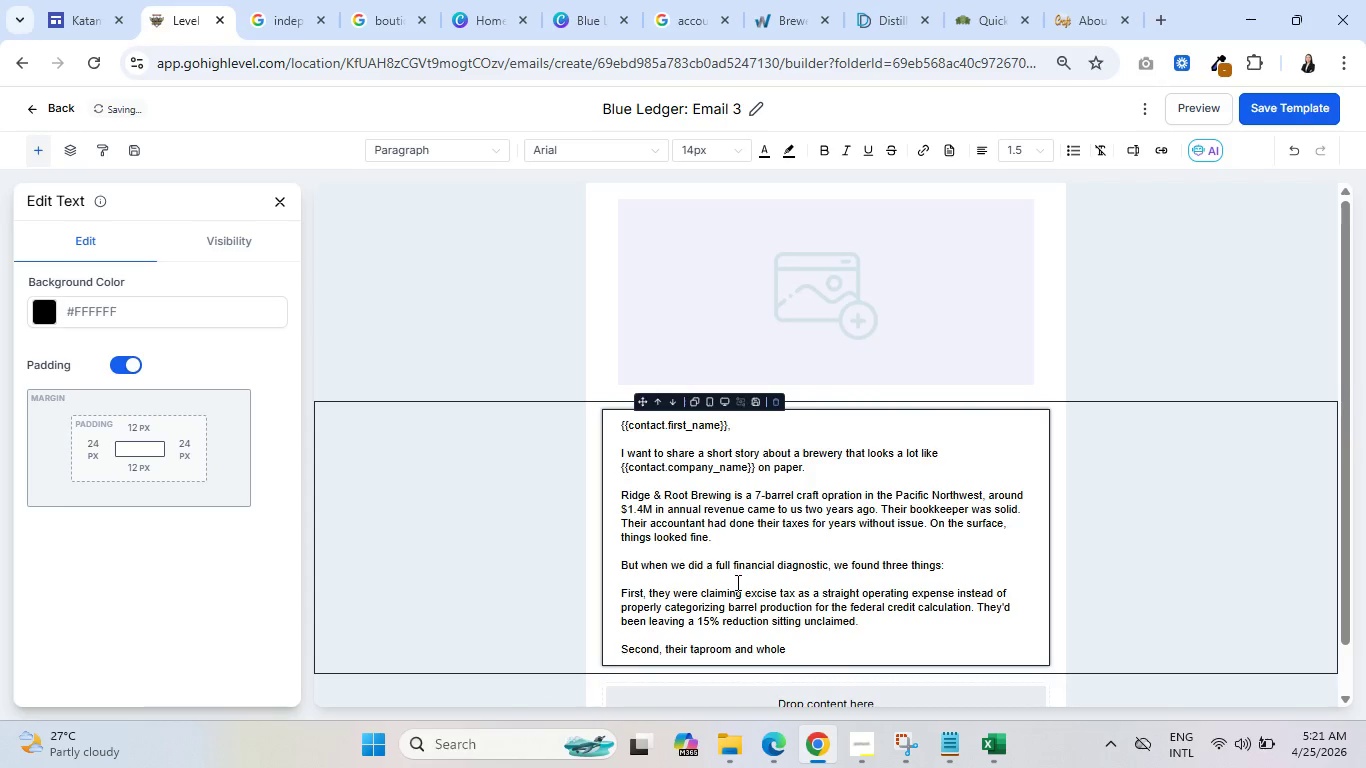 
wait(6.98)
 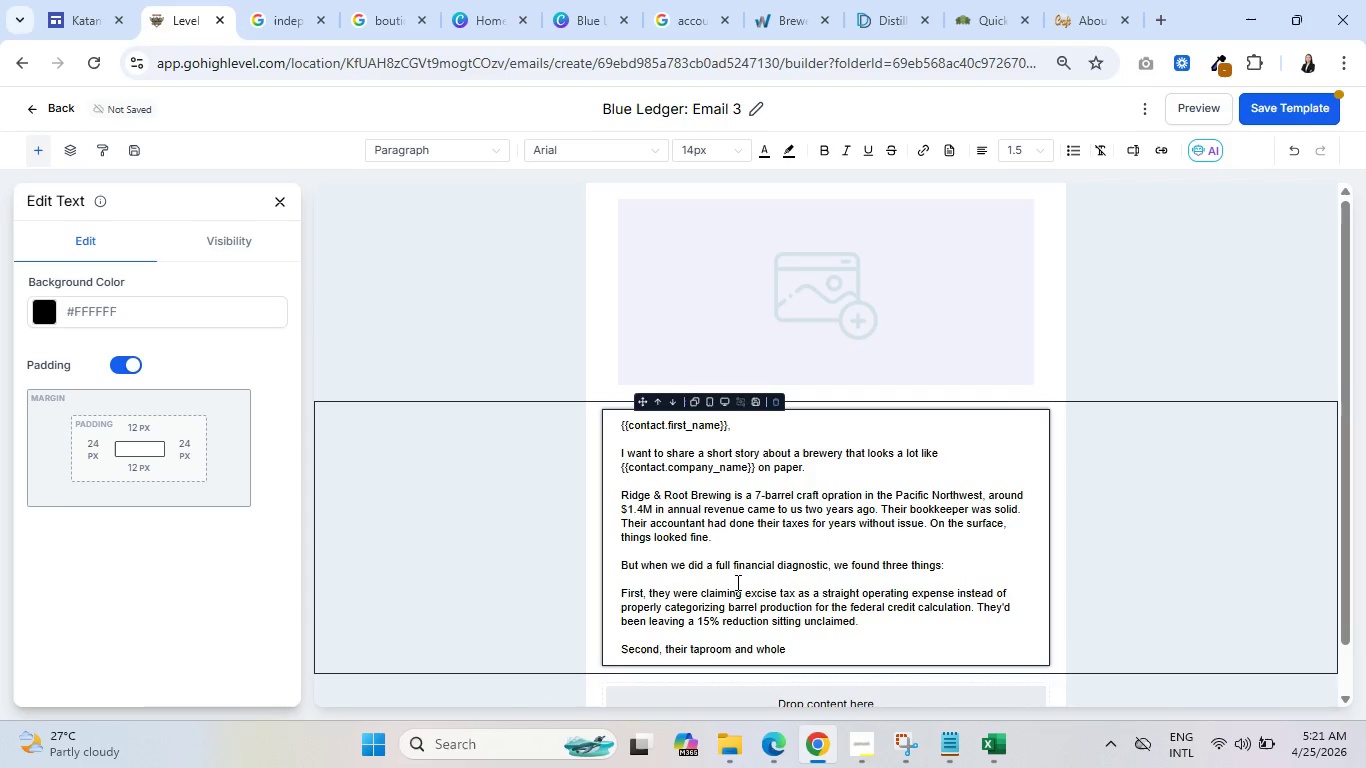 
type(sale )
 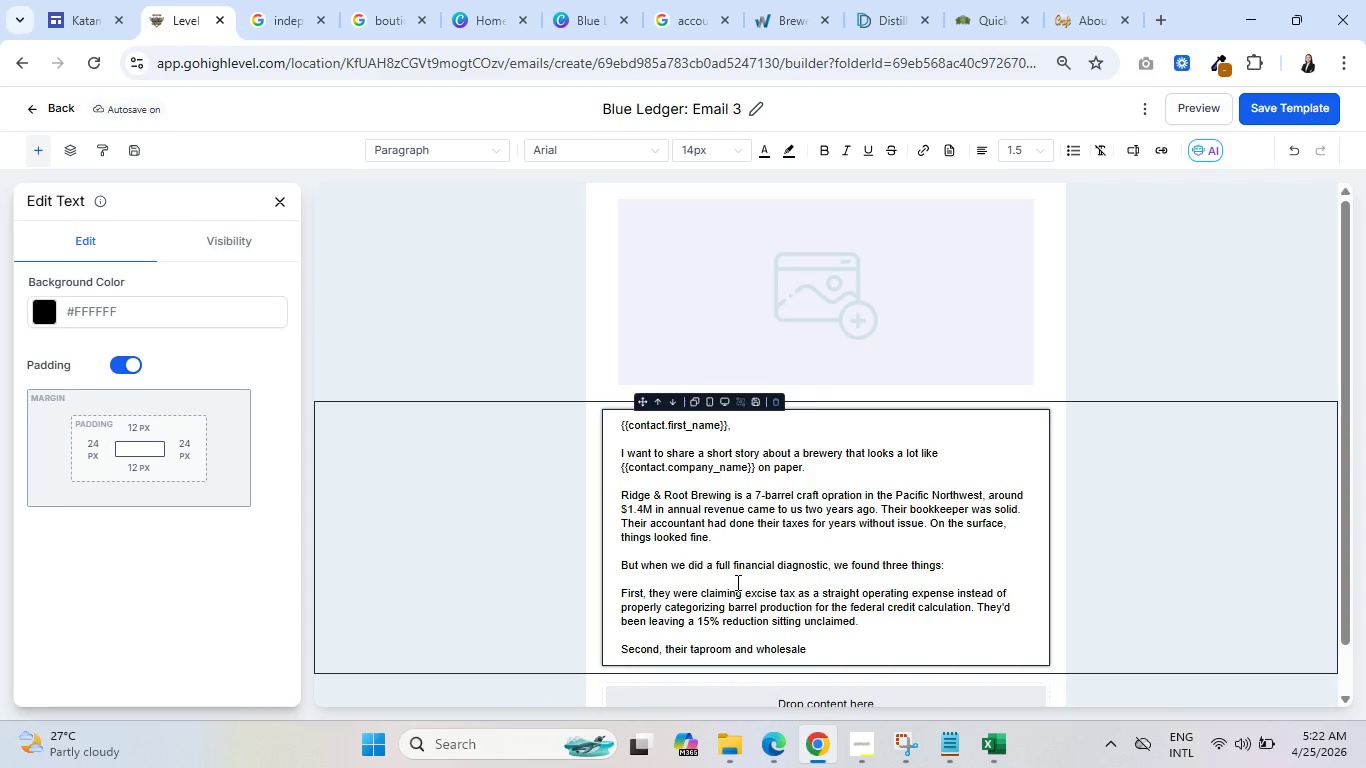 
wait(24.73)
 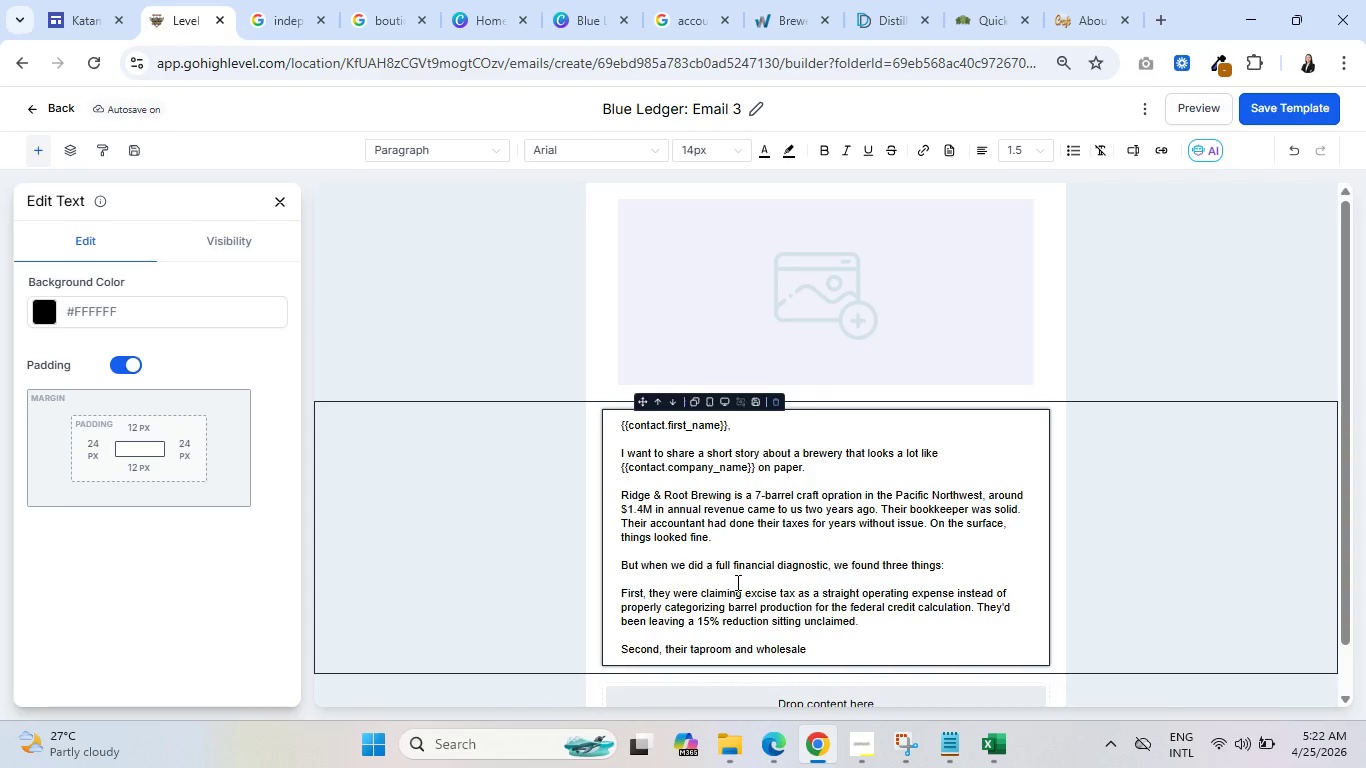 
type(revenue)
 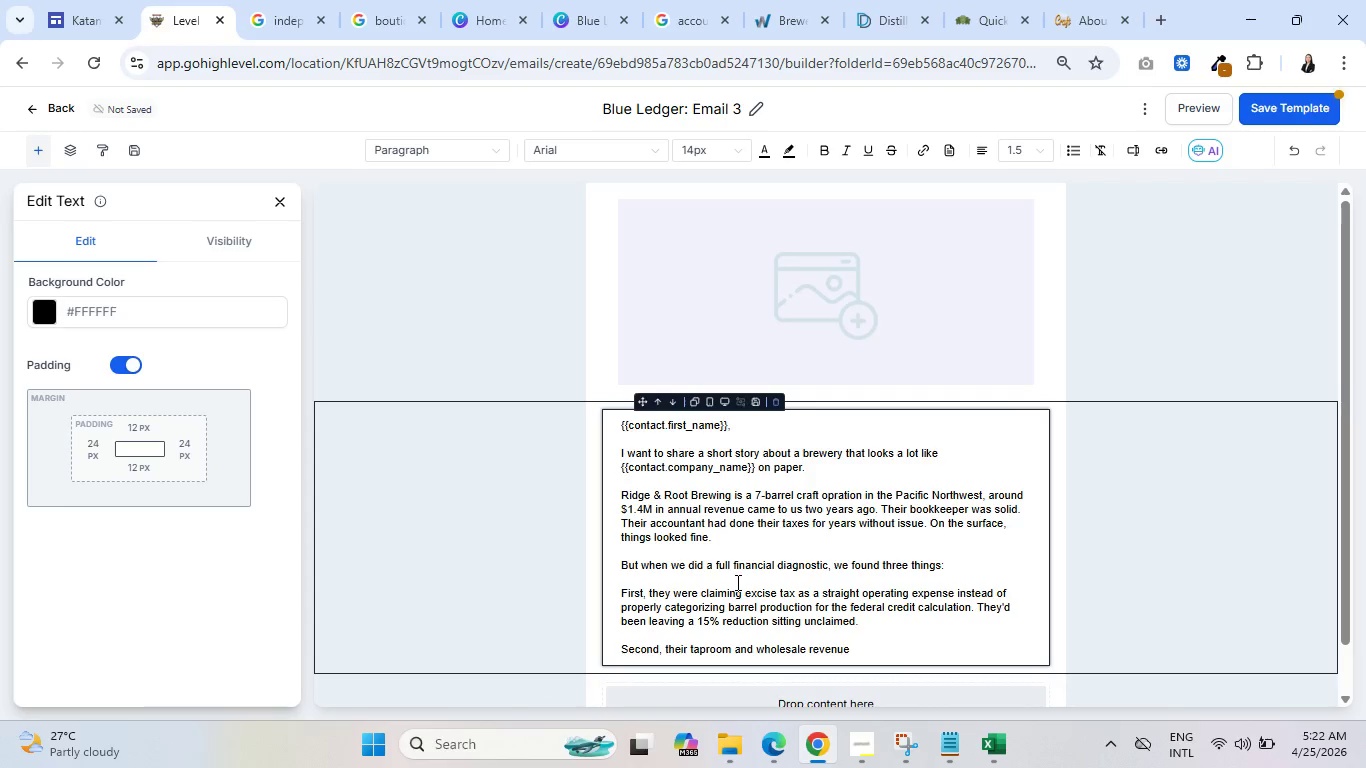 
wait(7.8)
 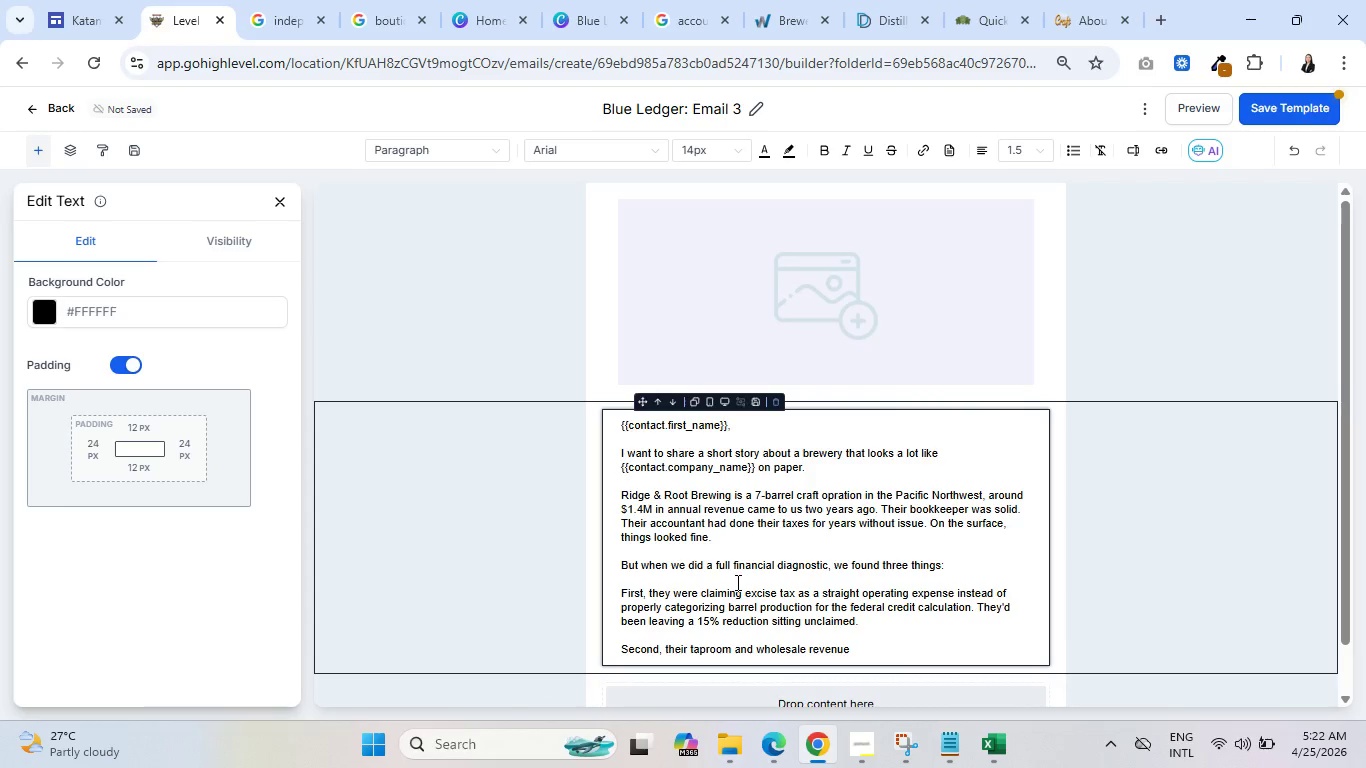 
type( were)
 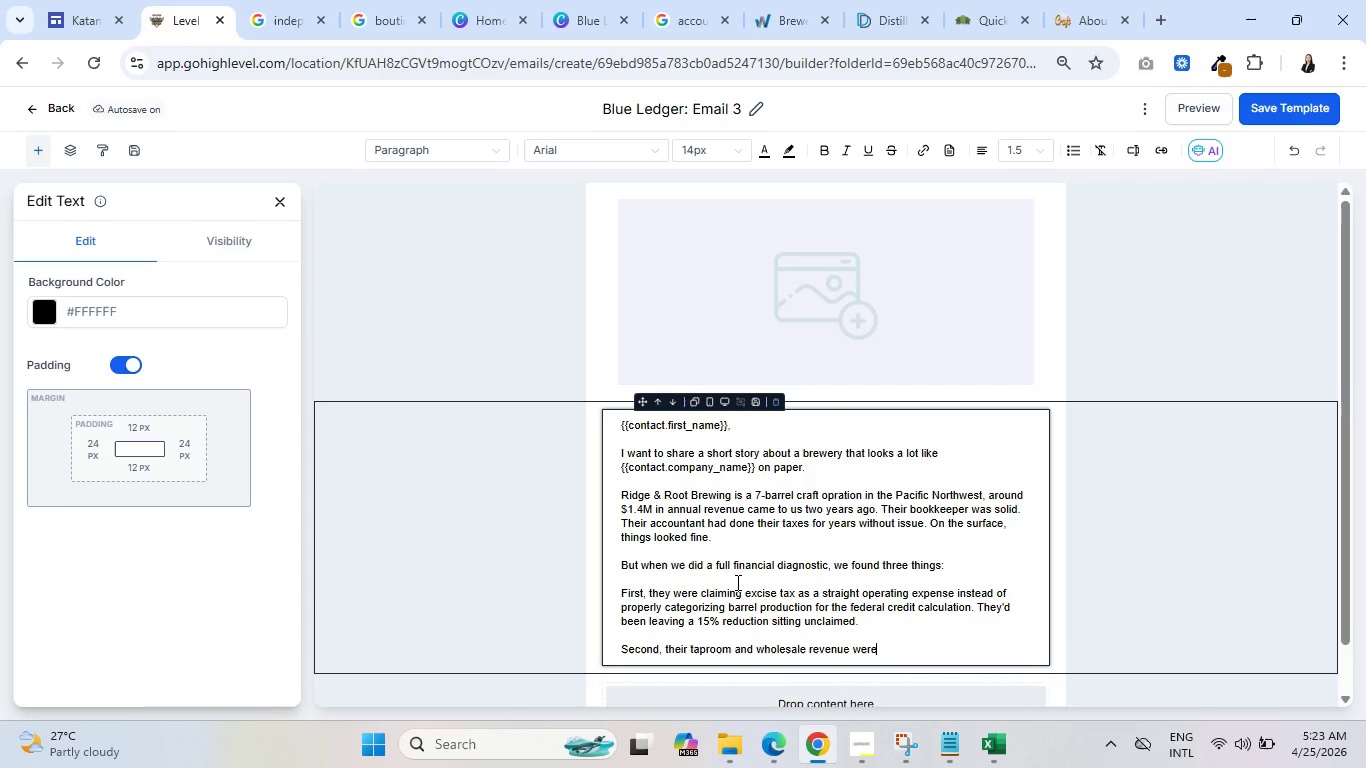 
wait(28.23)
 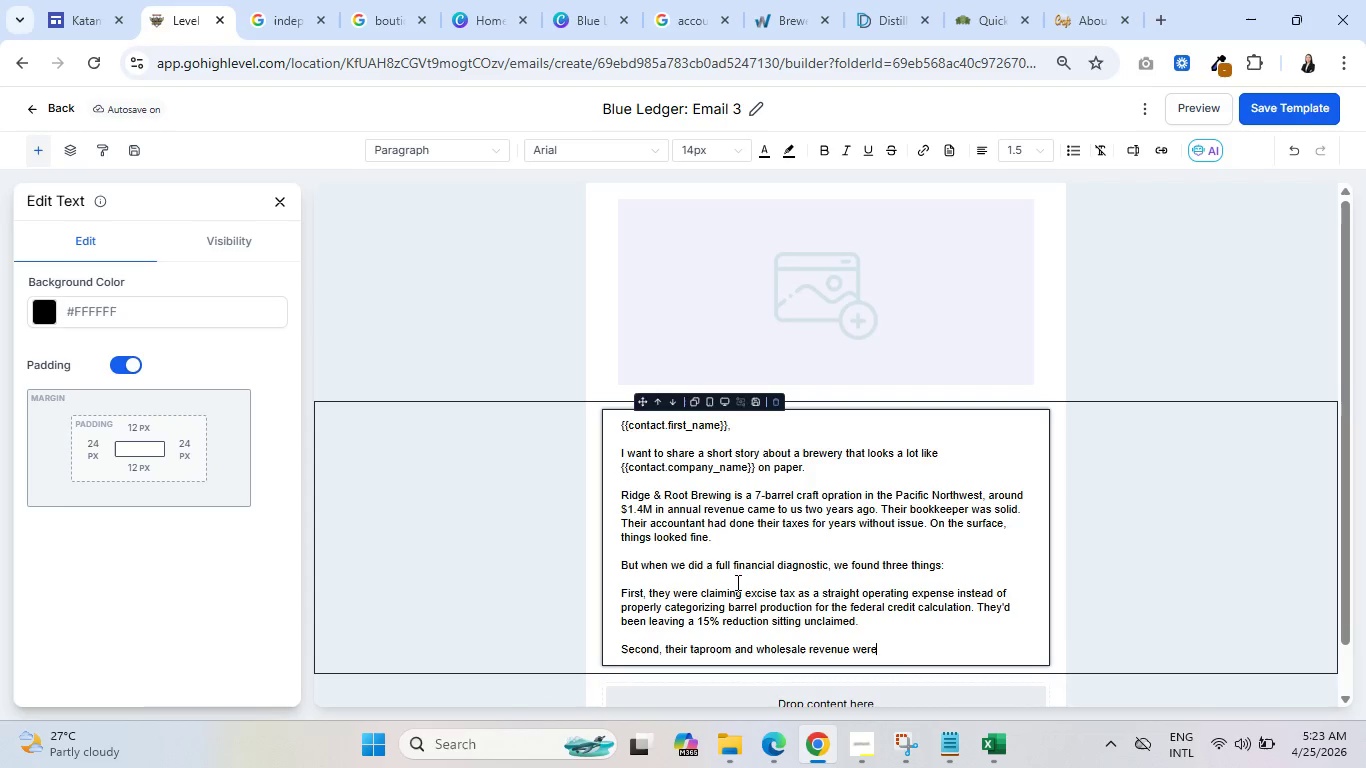 
type( combined )
 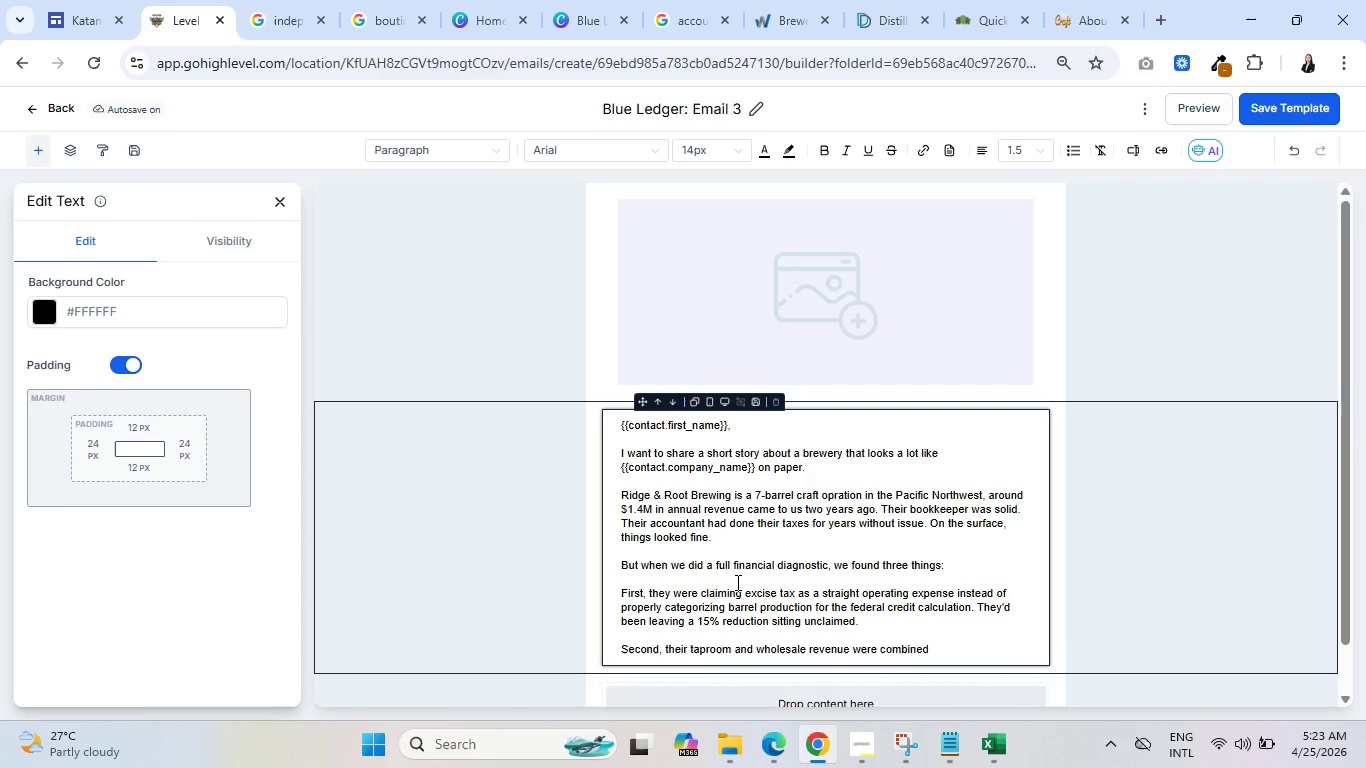 
wait(16.3)
 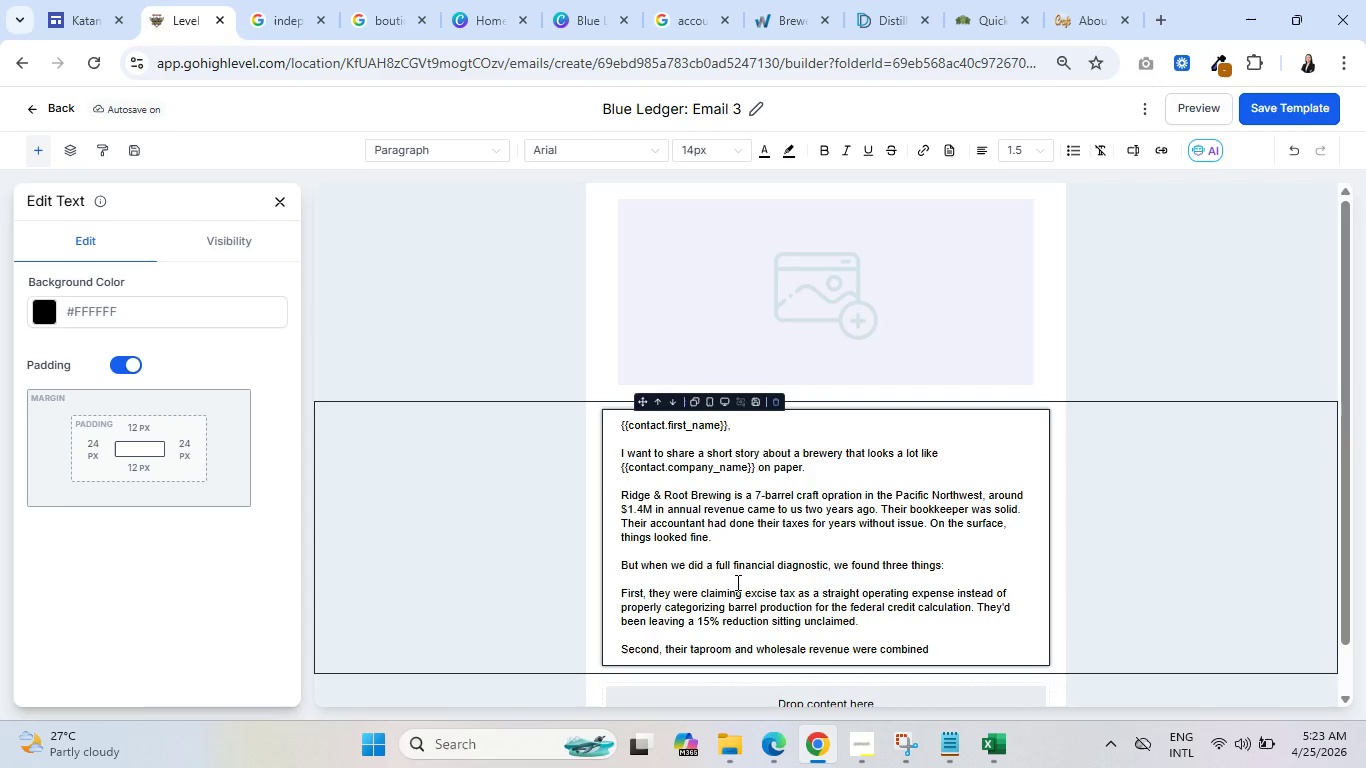 
type( )
key(Backspace)
type(e)
key(Backspace)
type(which was distorting)
 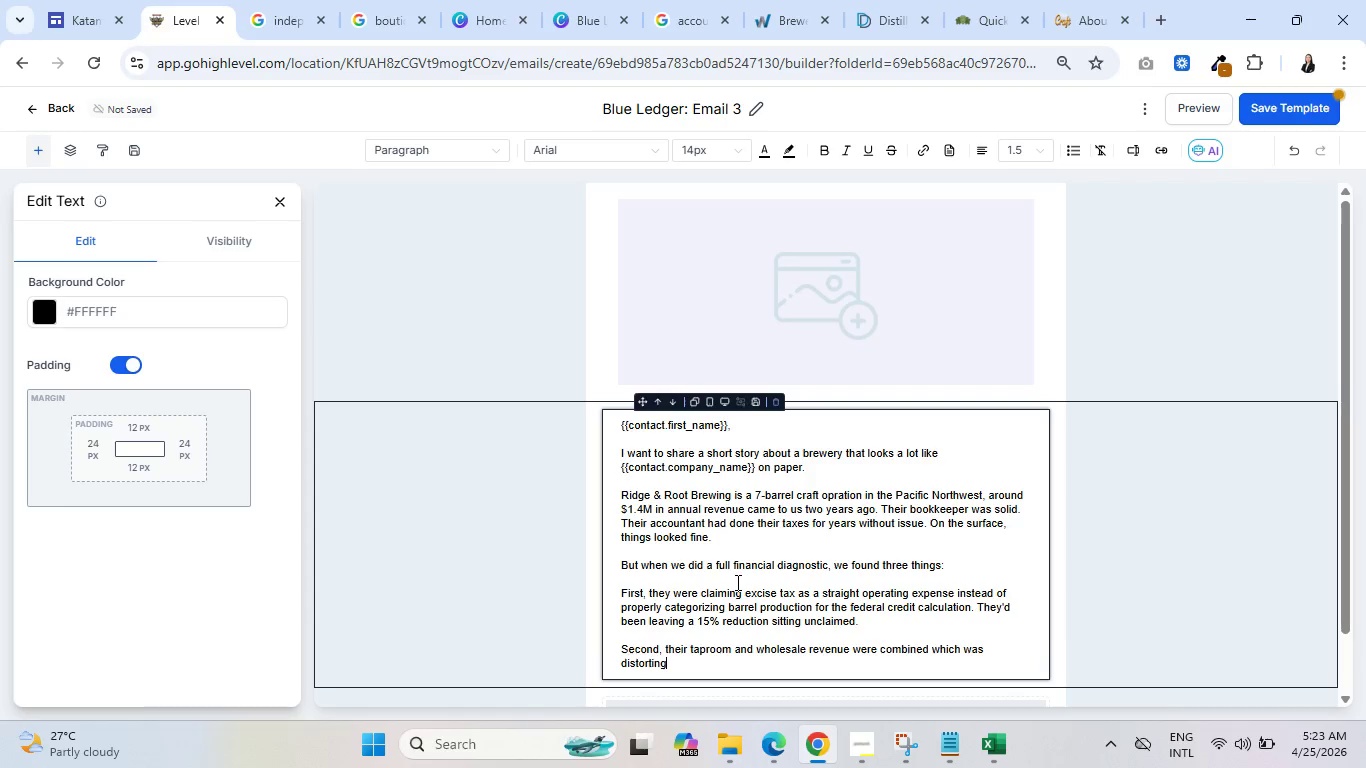 
type( their actual)
 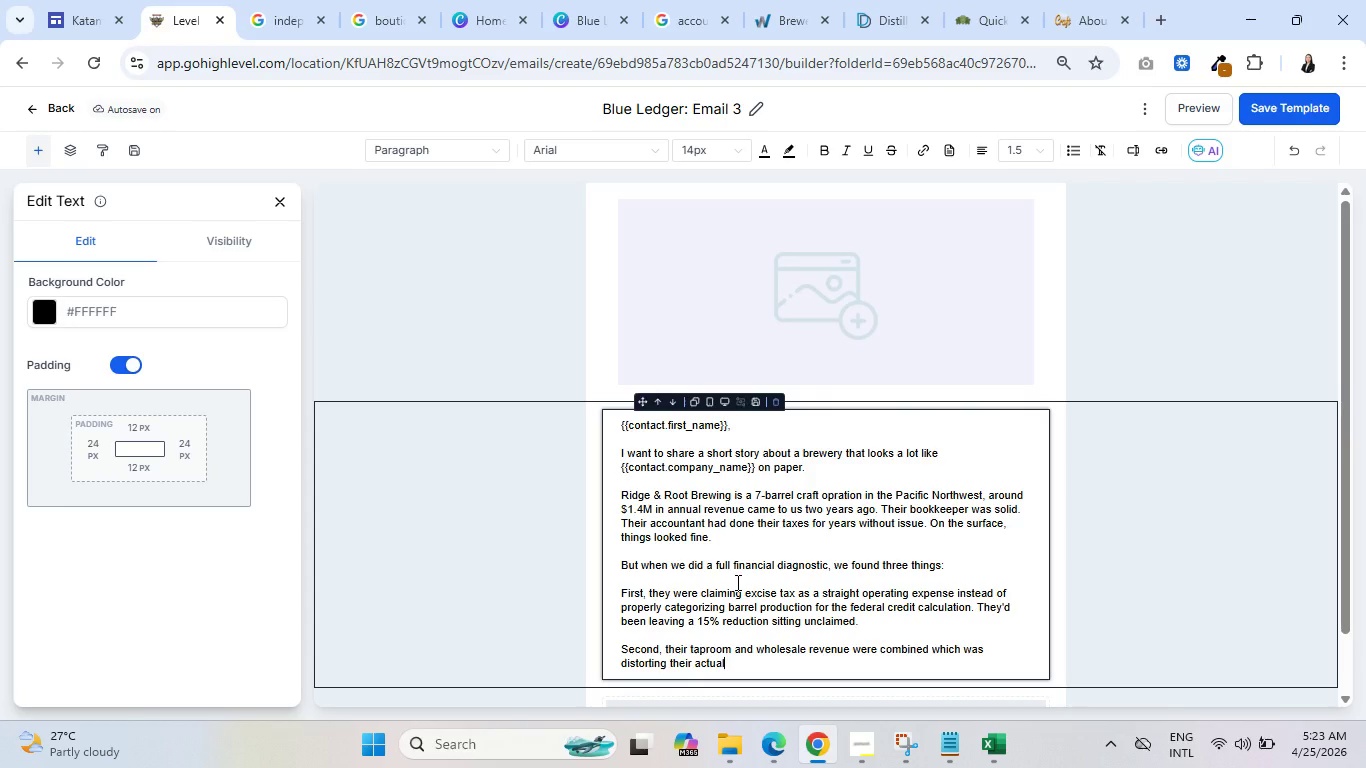 
wait(17.94)
 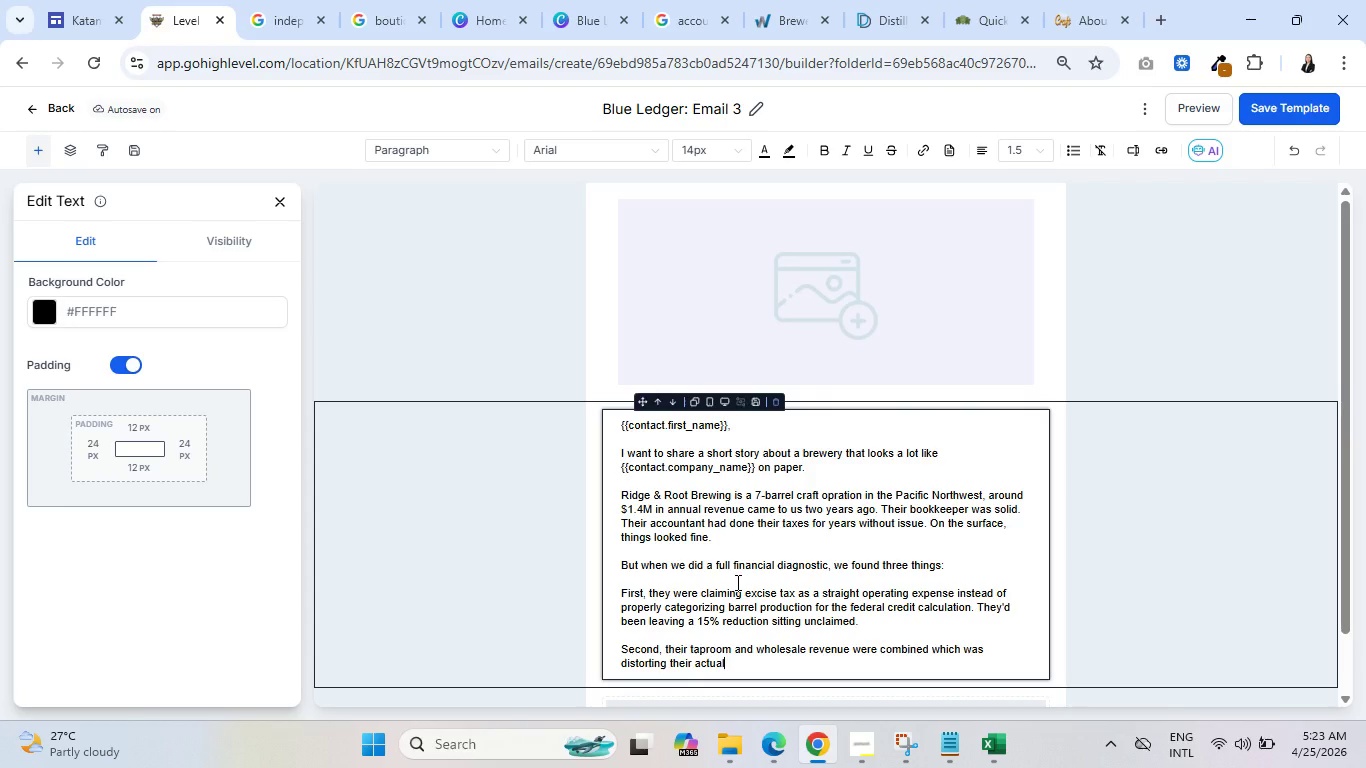 
type( profitability)
 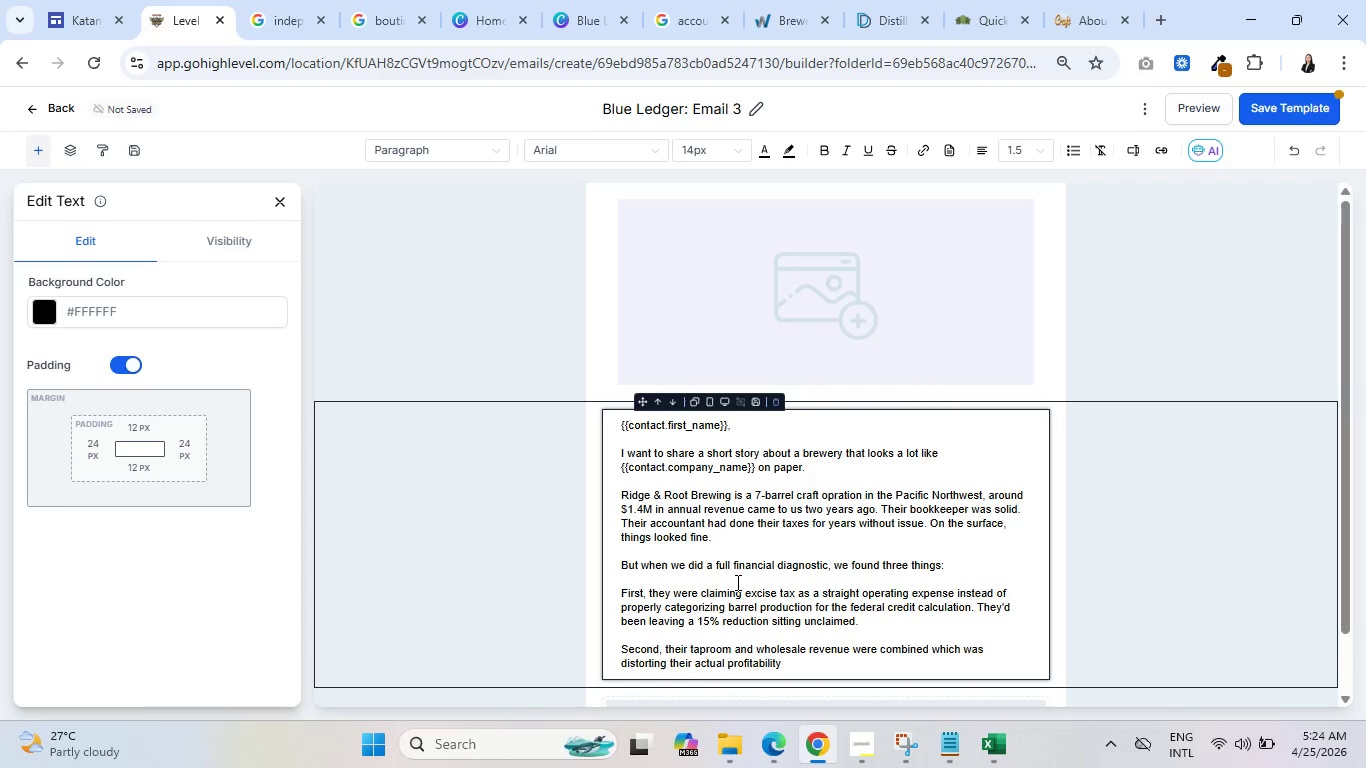 
type( by channel.)
 